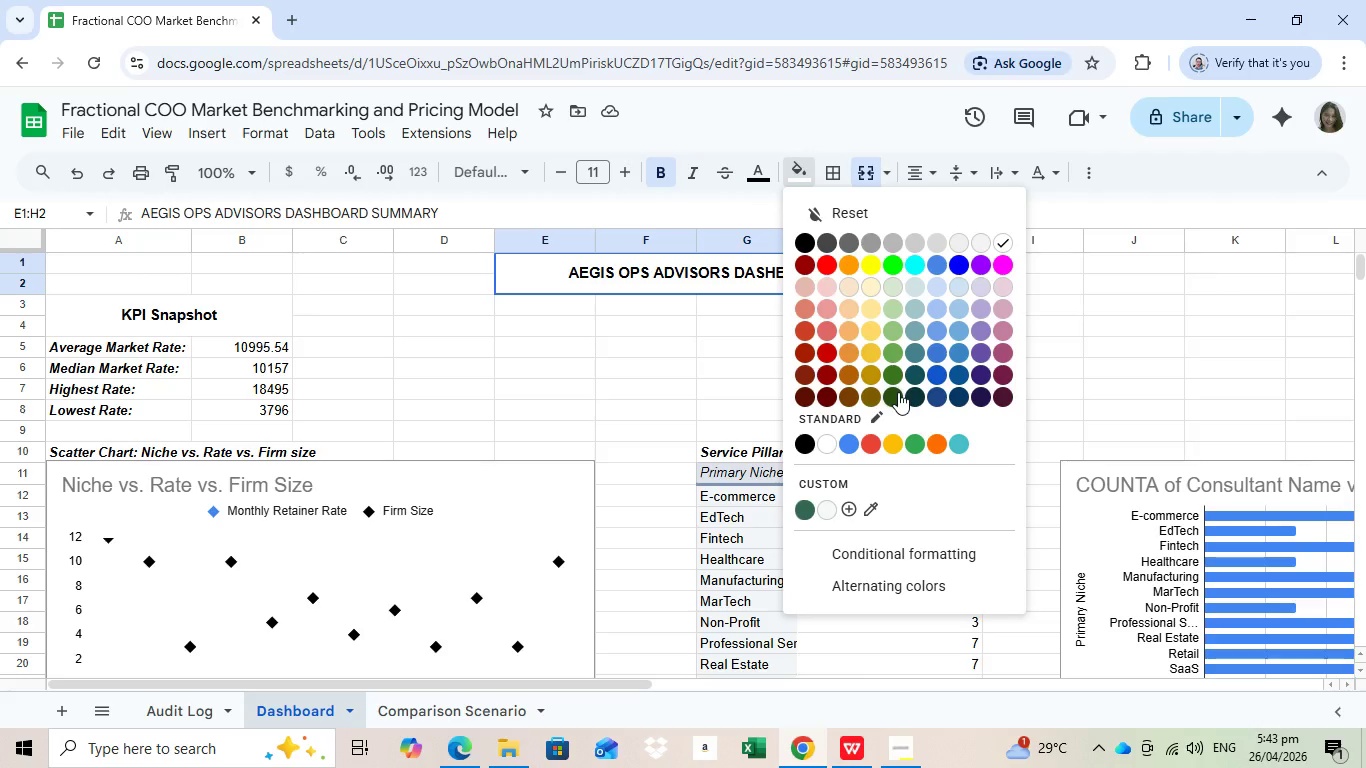 
left_click([898, 392])
 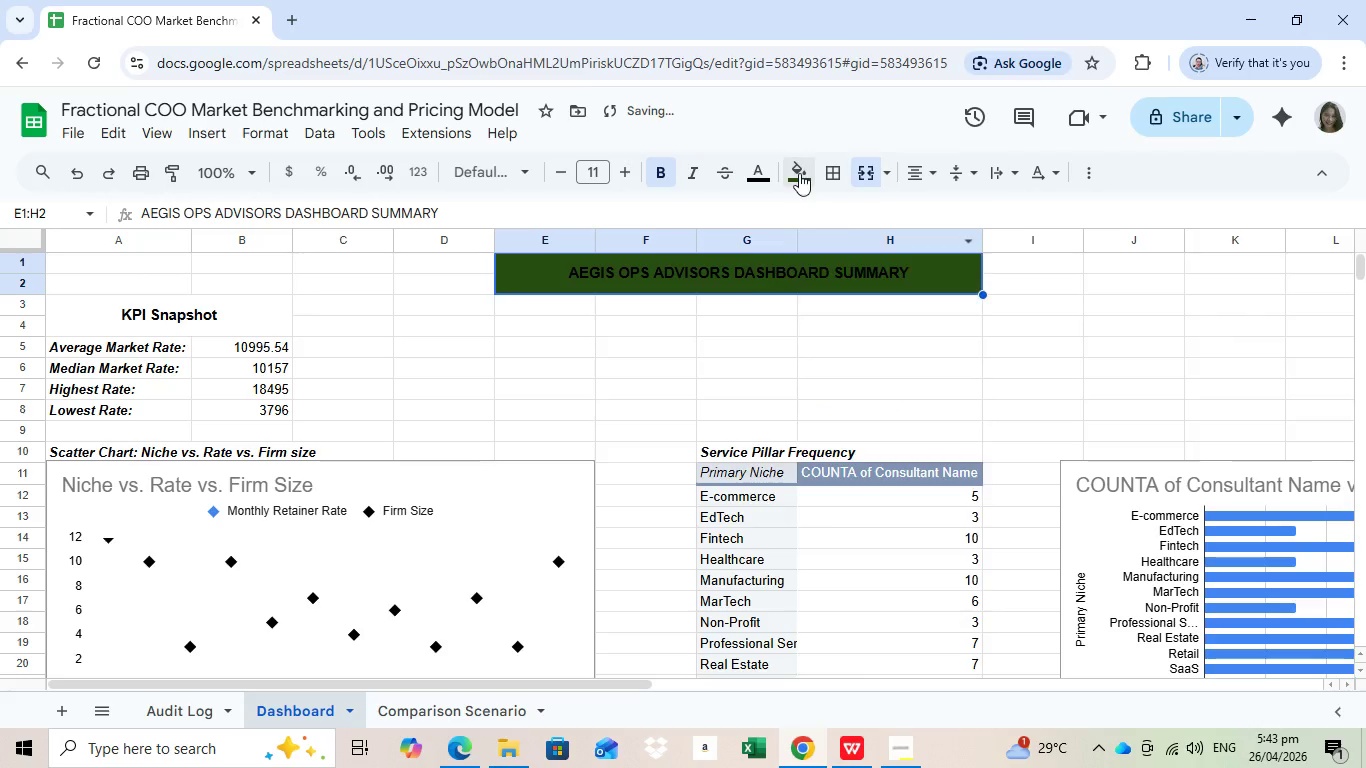 
left_click([763, 165])
 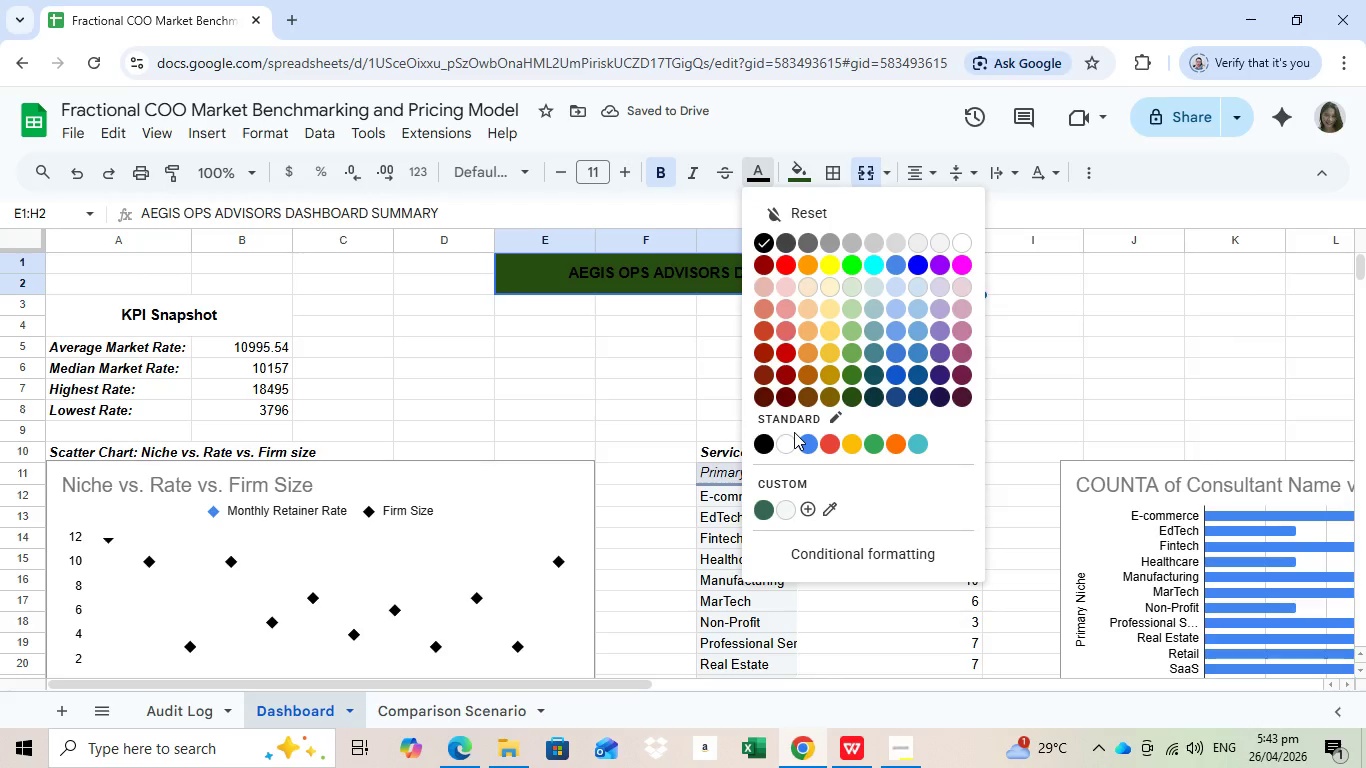 
left_click([786, 448])
 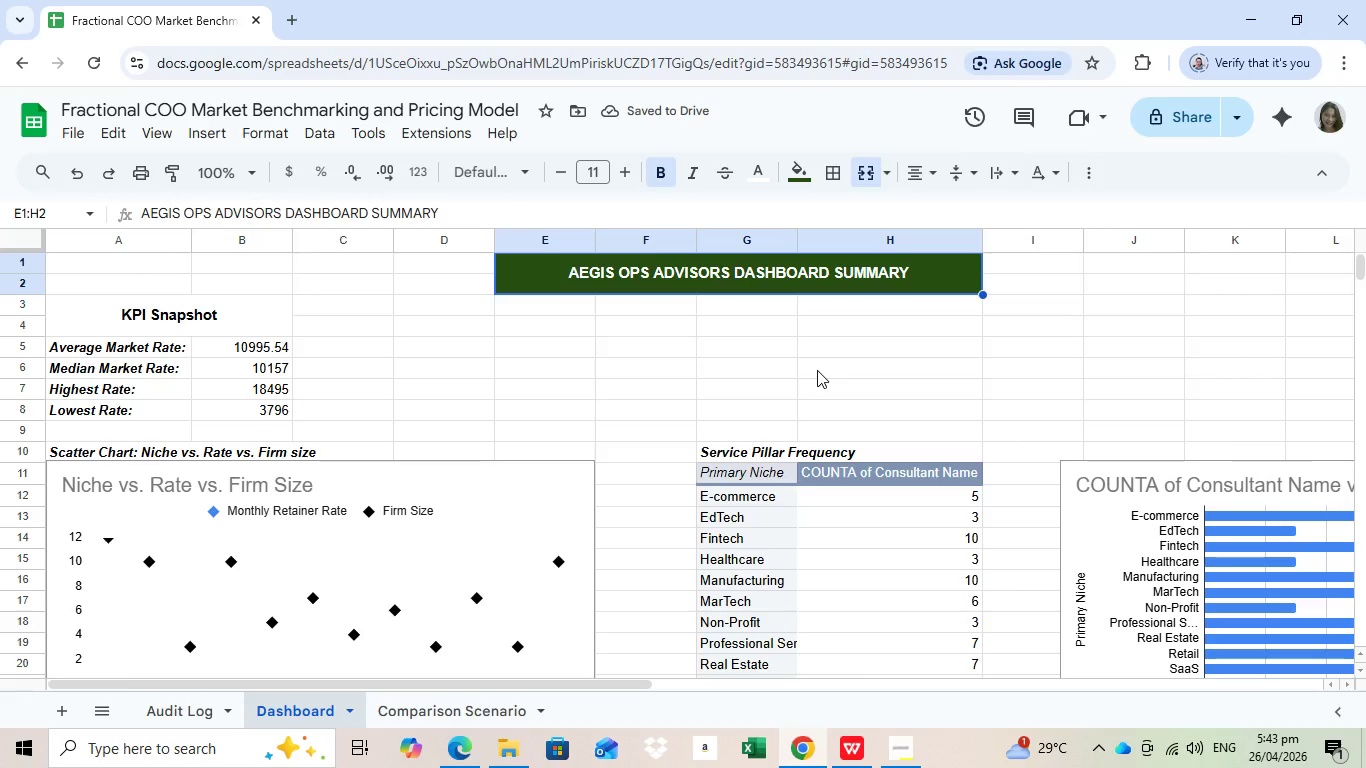 
wait(9.45)
 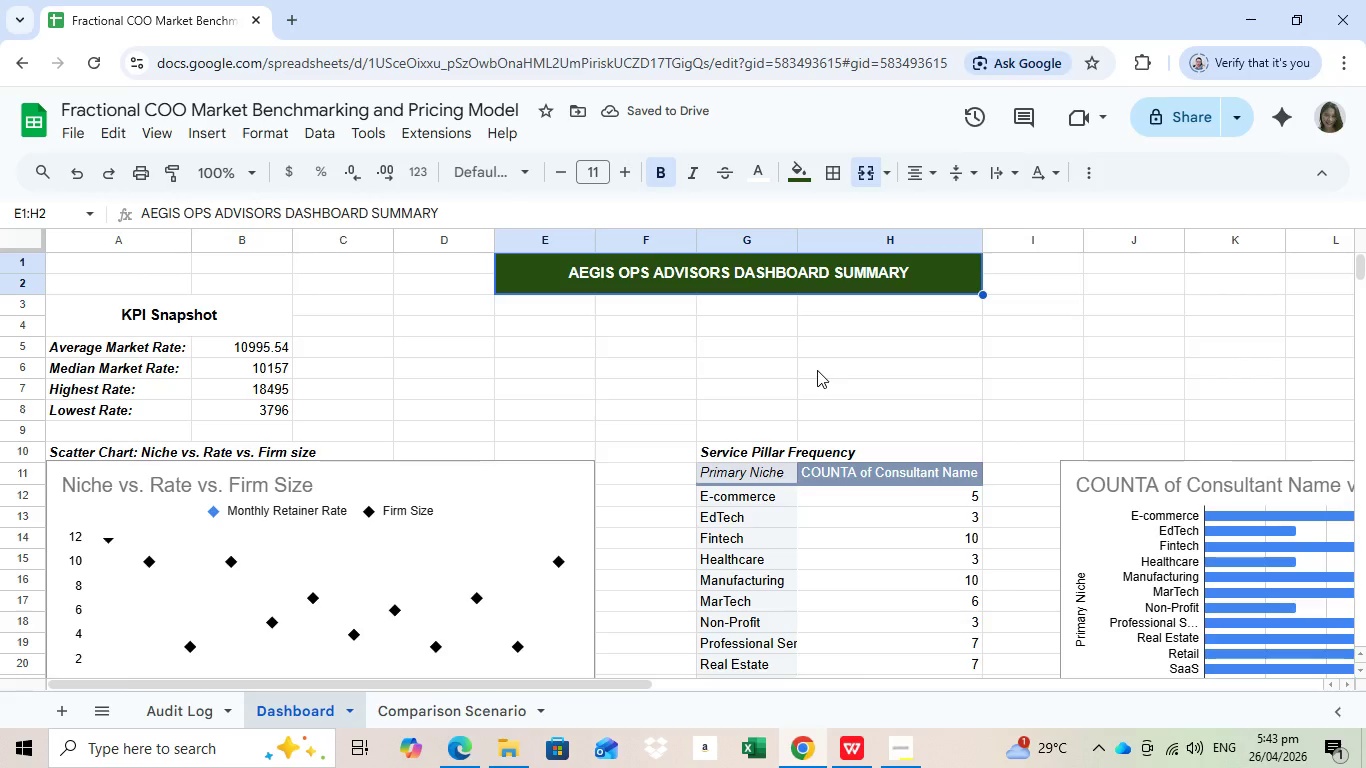 
left_click([416, 391])
 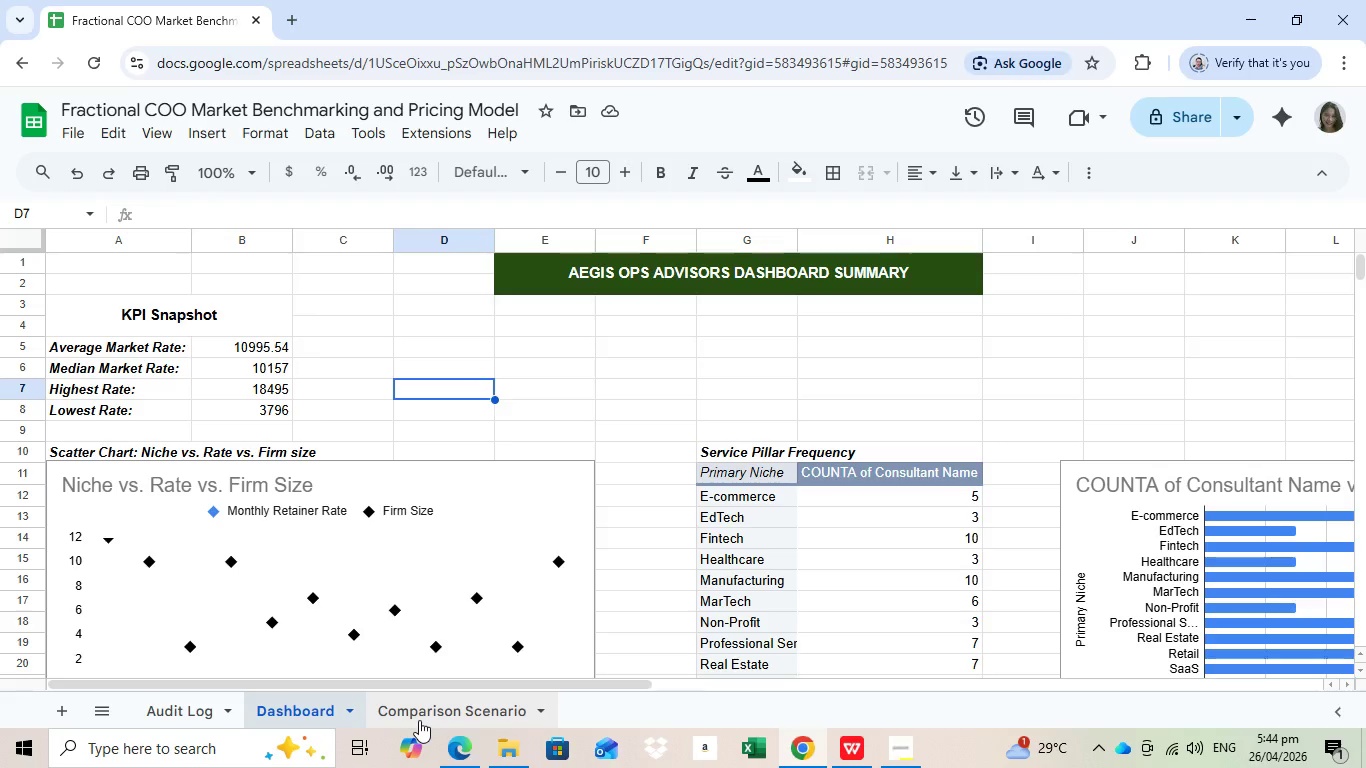 
left_click([419, 717])
 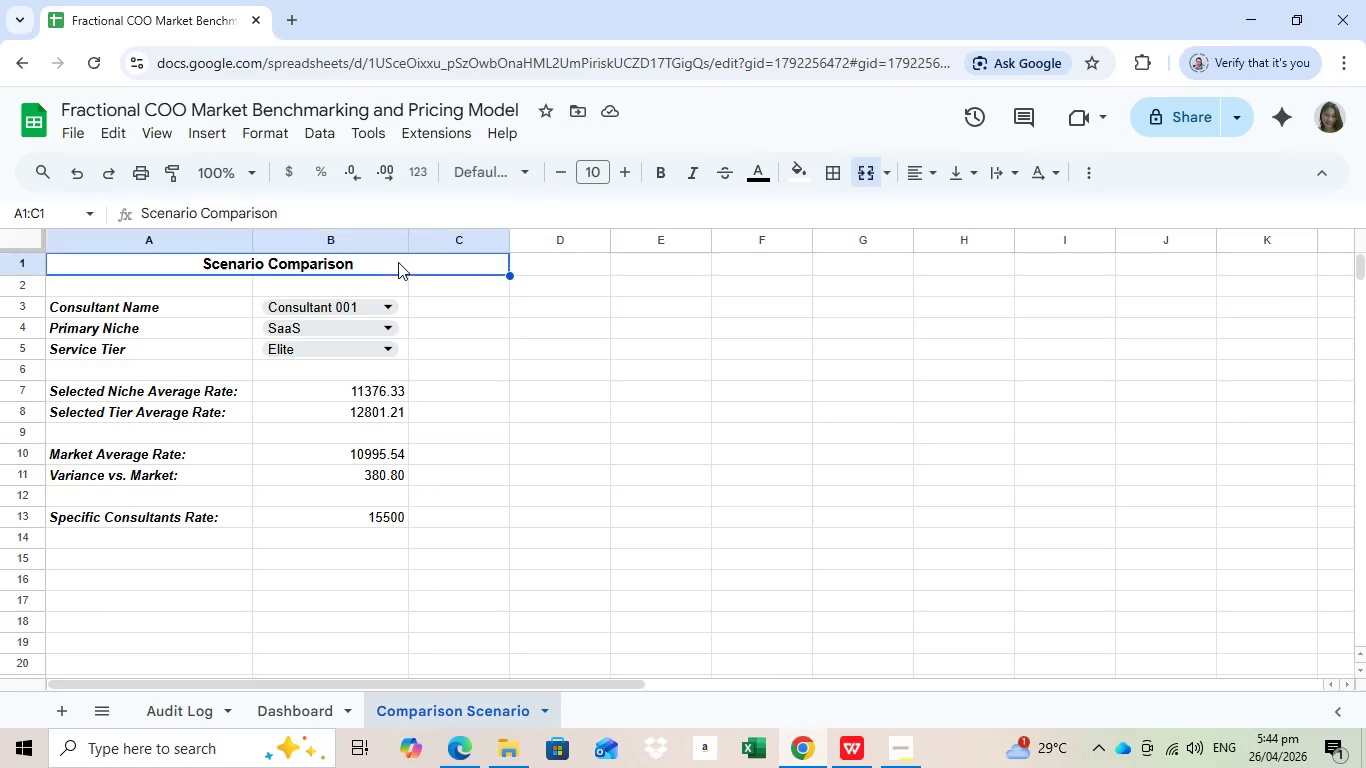 
left_click([398, 262])
 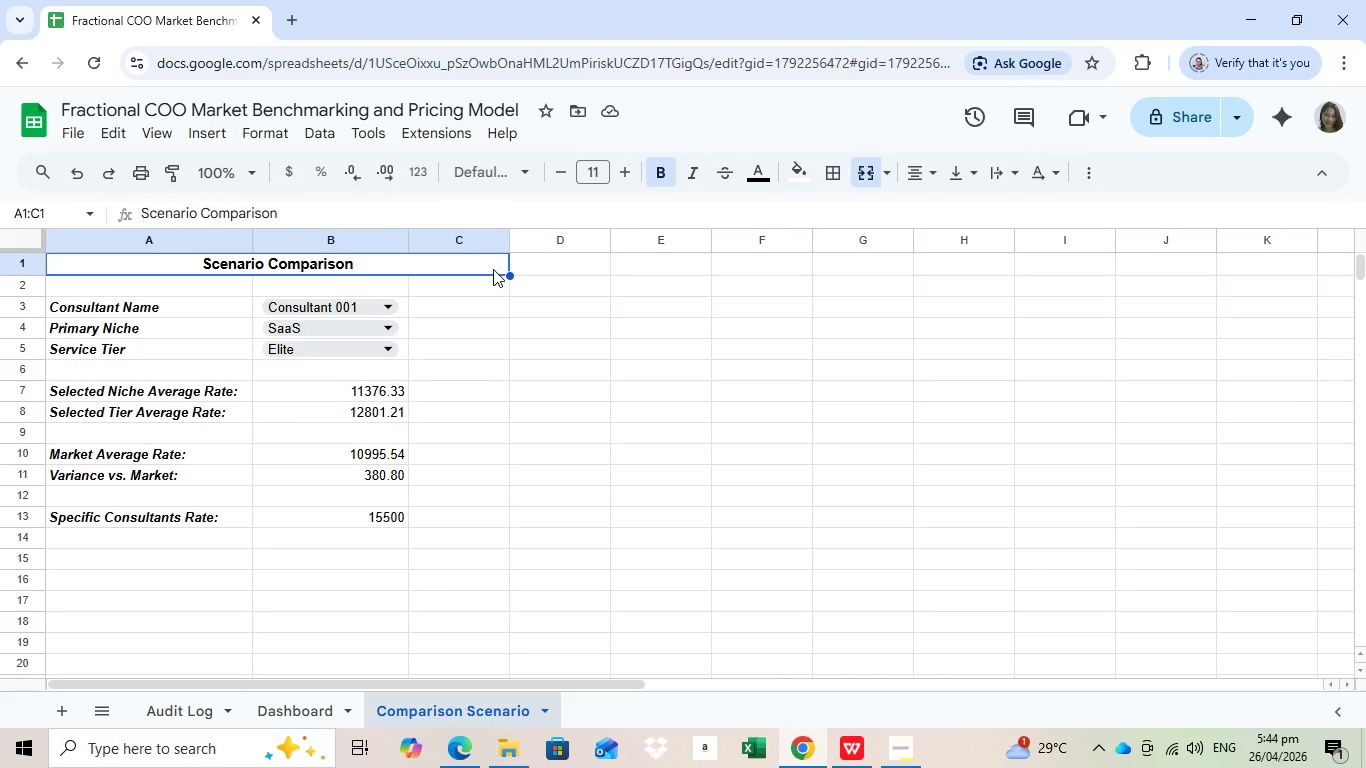 
left_click([808, 170])
 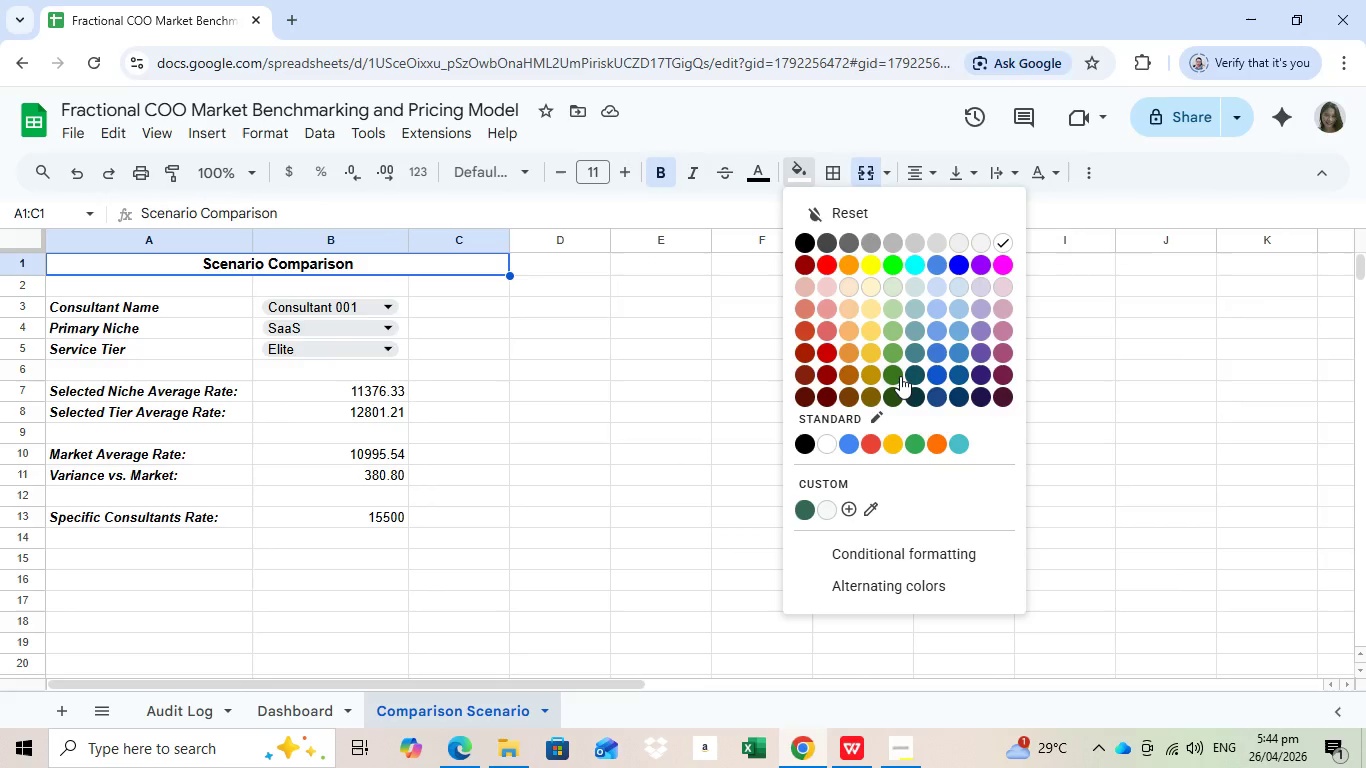 
left_click([900, 376])
 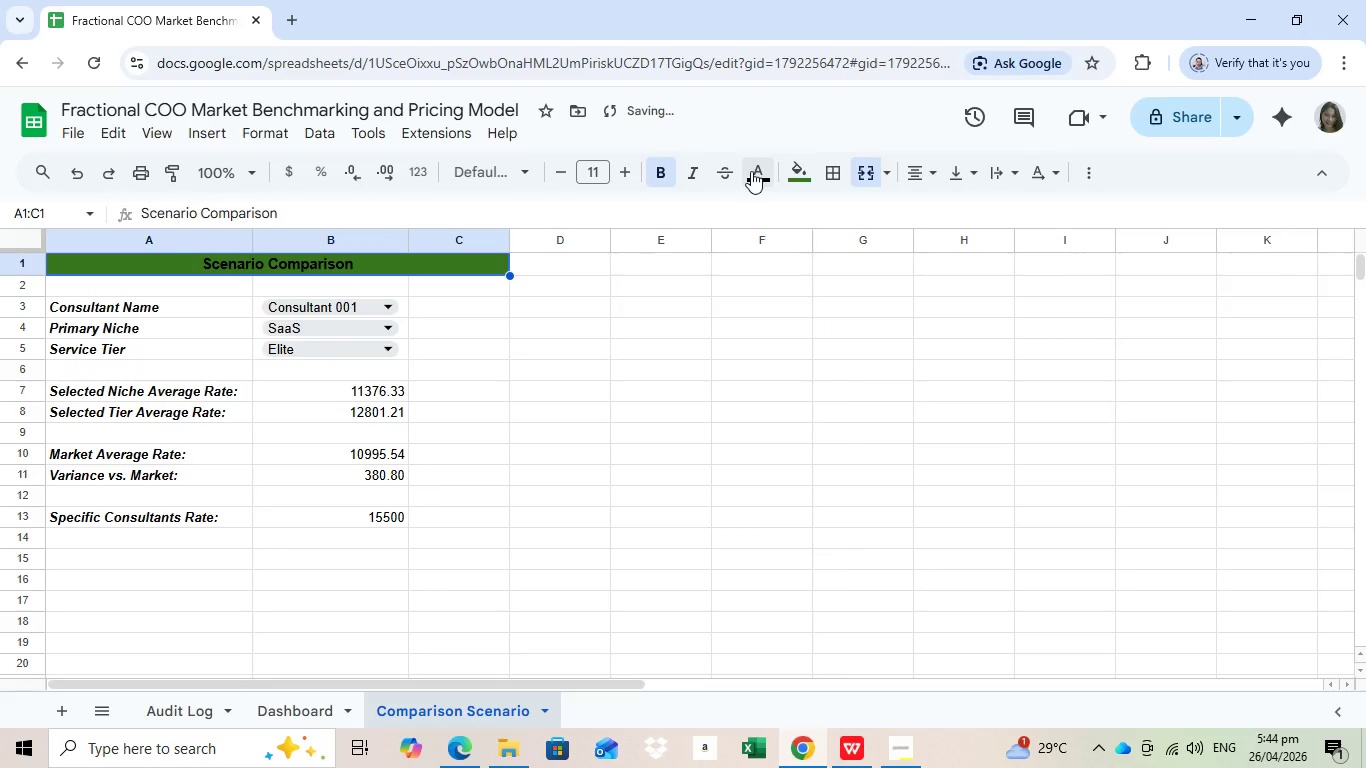 
left_click([751, 171])
 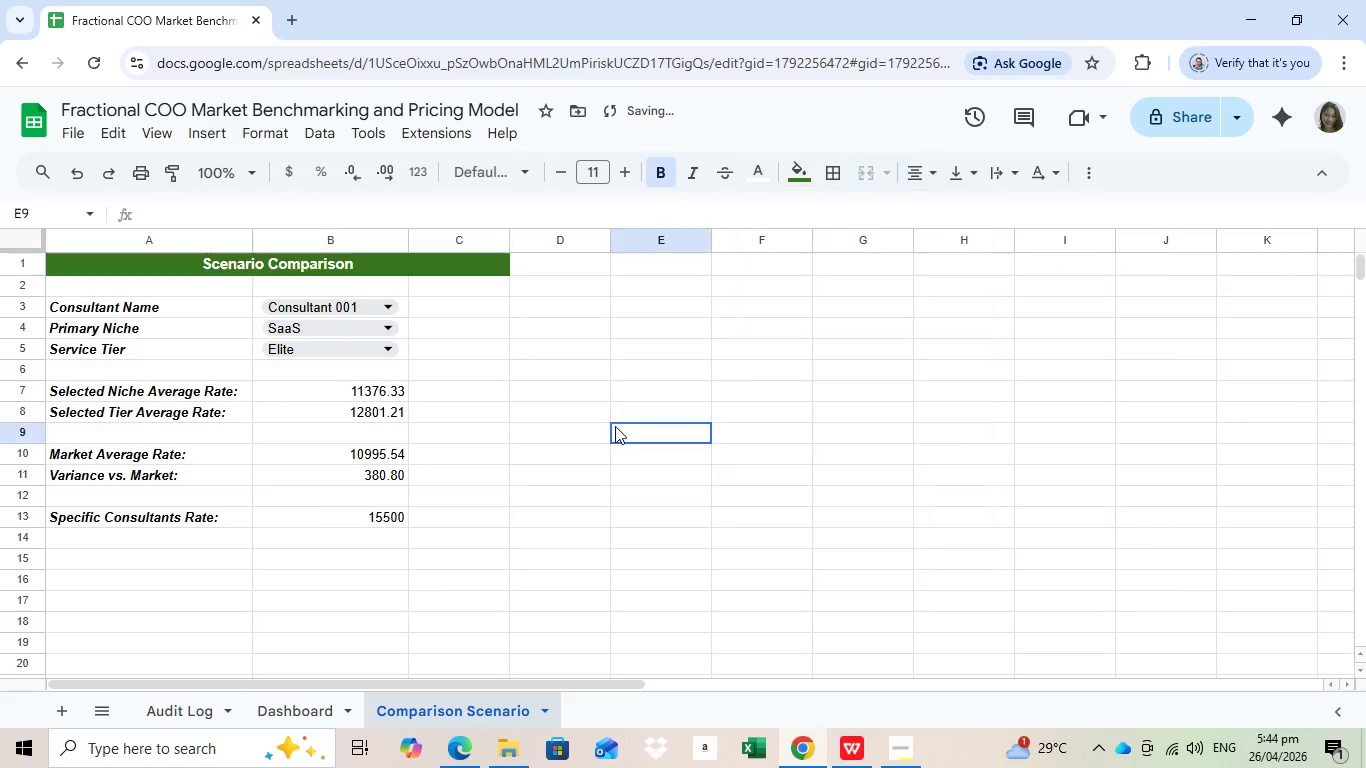 
left_click([790, 441])
 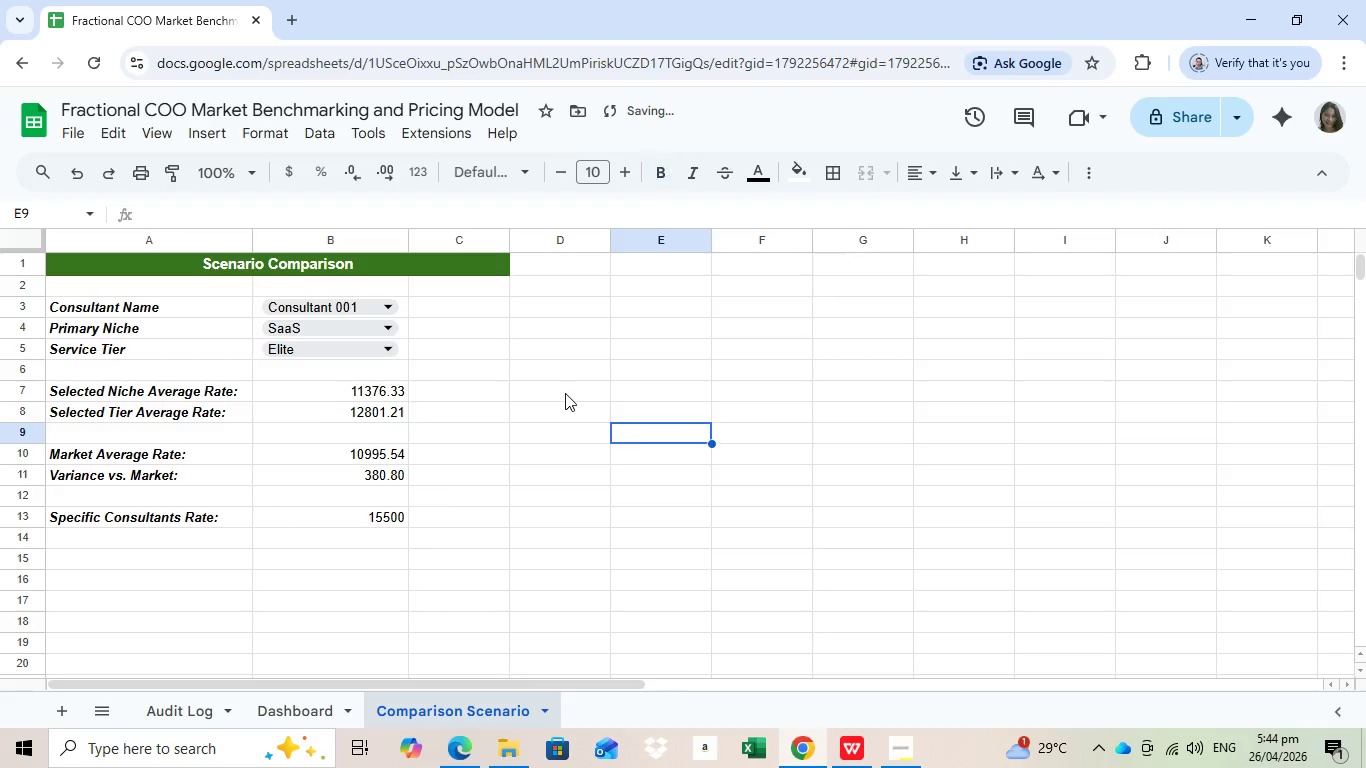 
left_click([615, 426])
 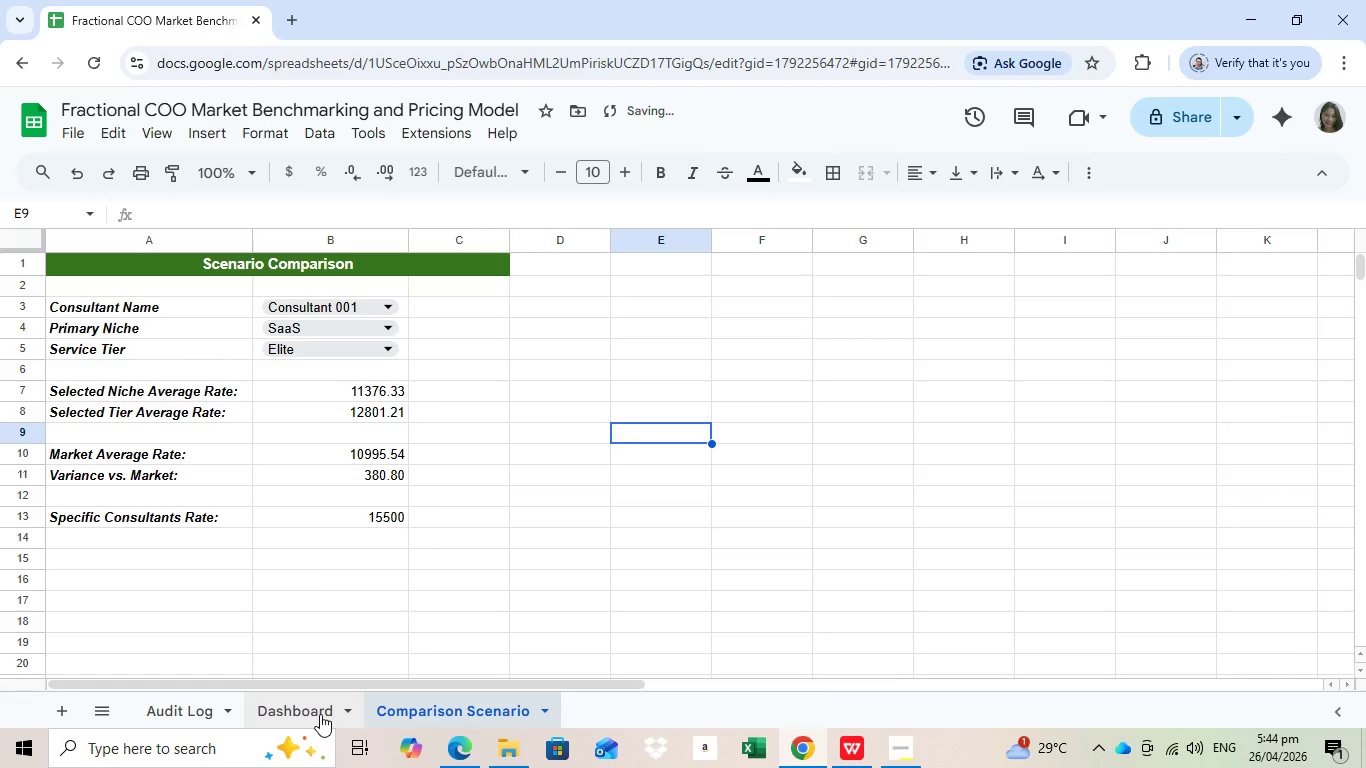 
left_click([320, 714])
 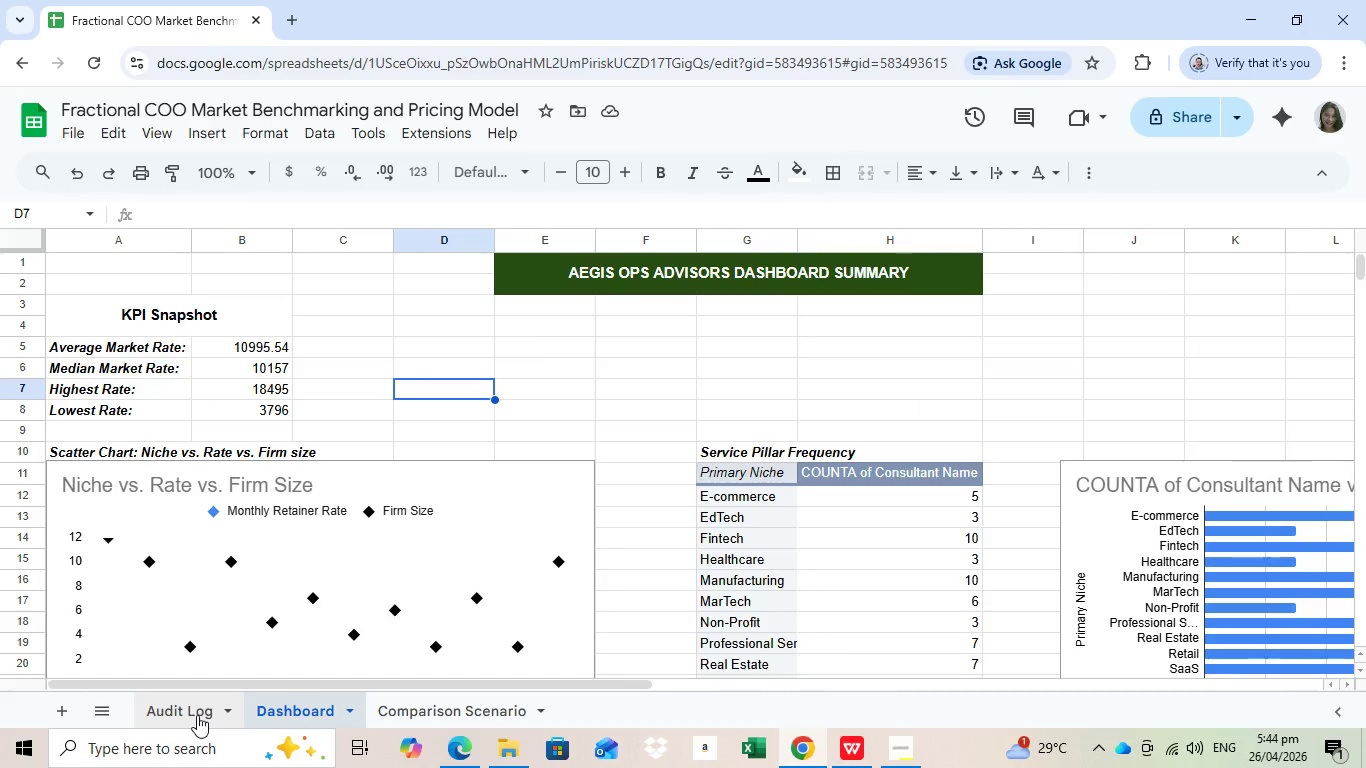 
wait(5.5)
 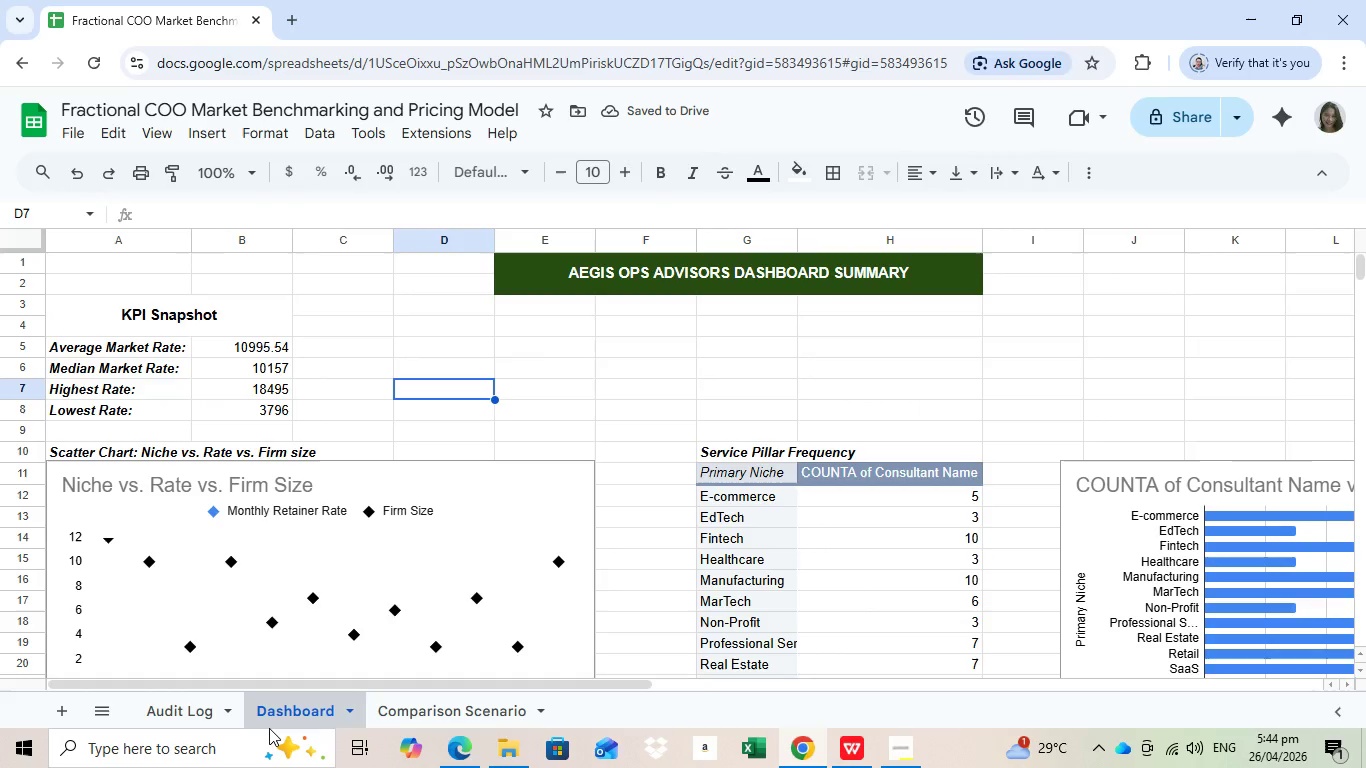 
left_click([197, 715])
 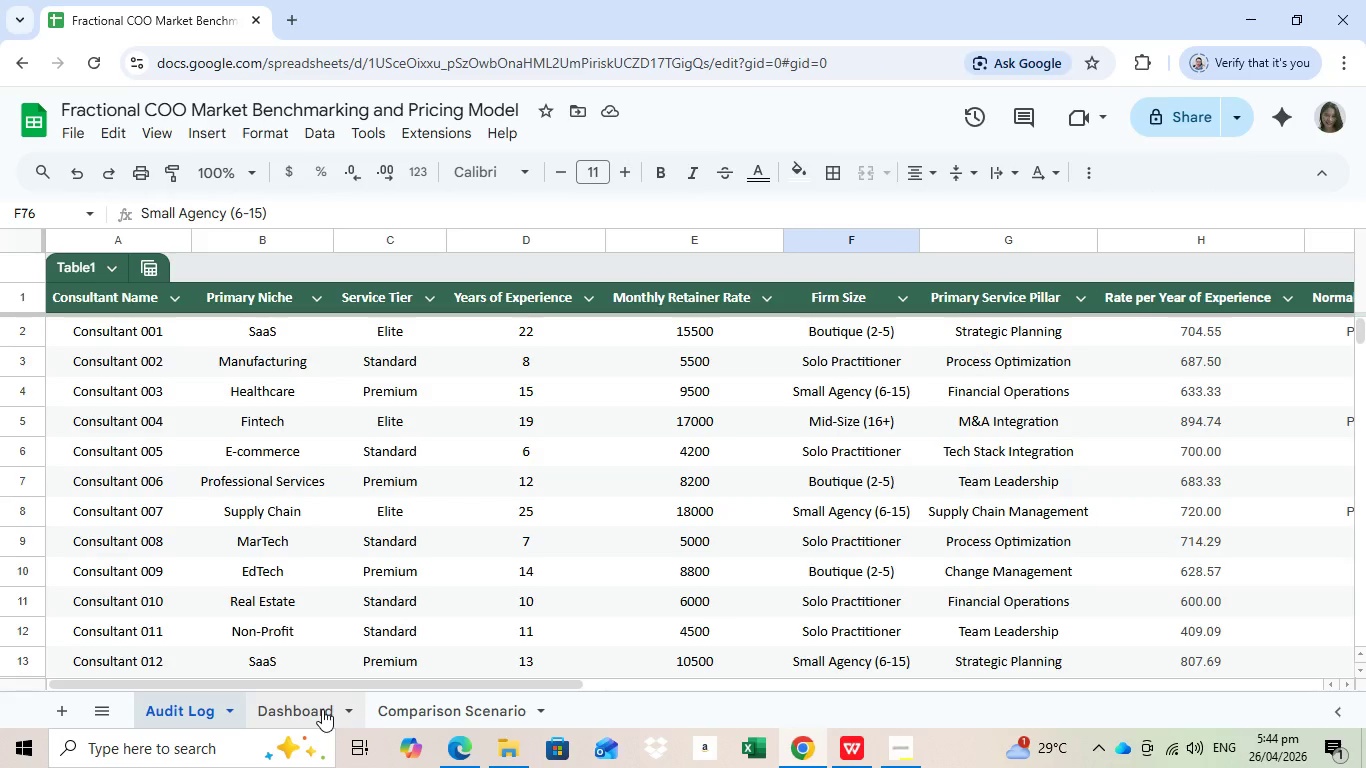 
left_click([322, 709])
 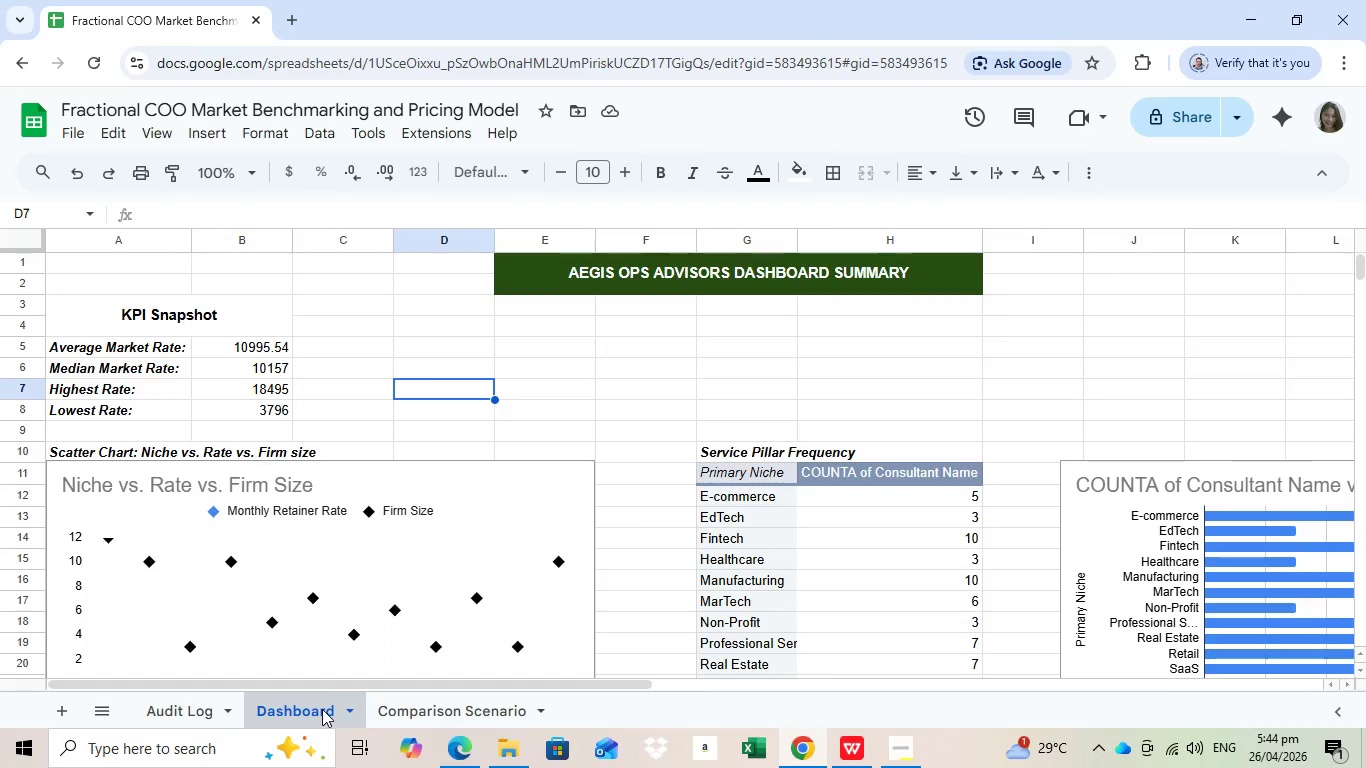 
left_click([398, 708])
 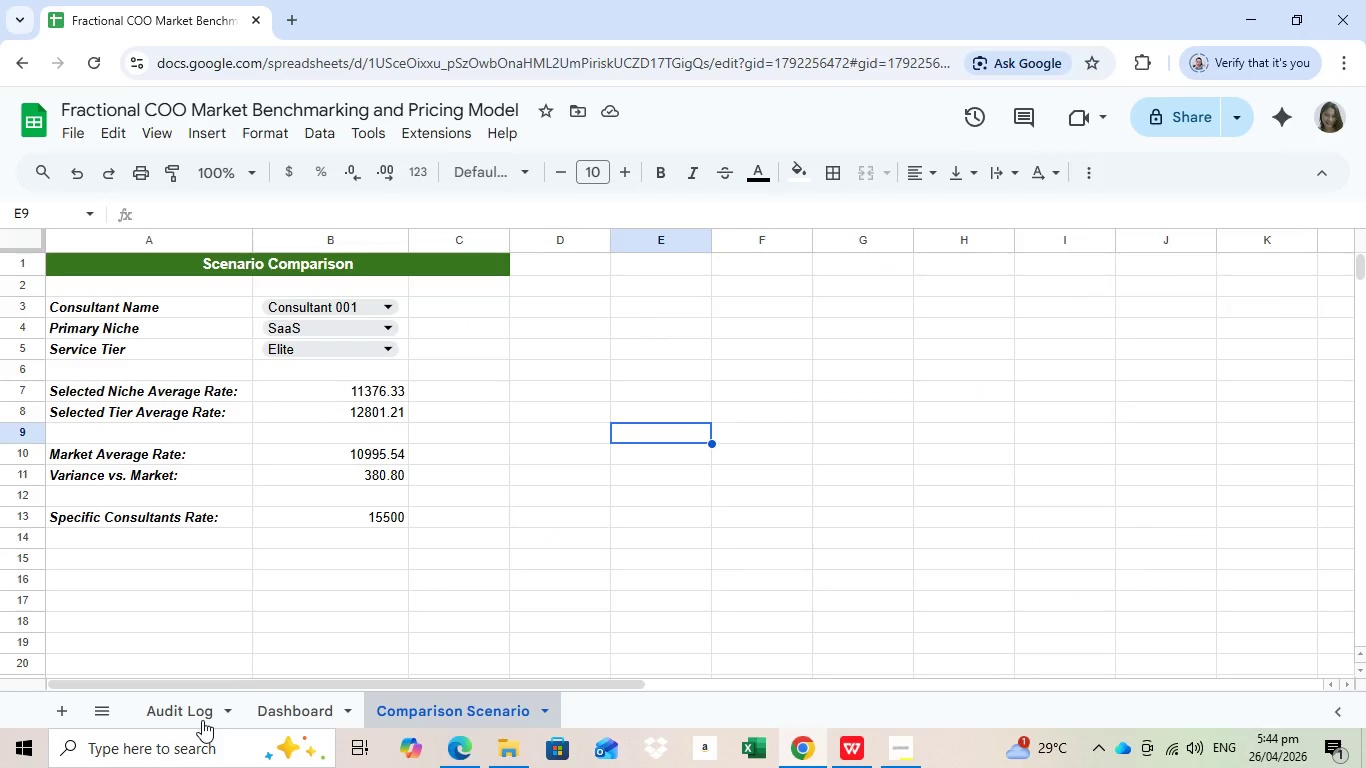 
left_click([296, 716])
 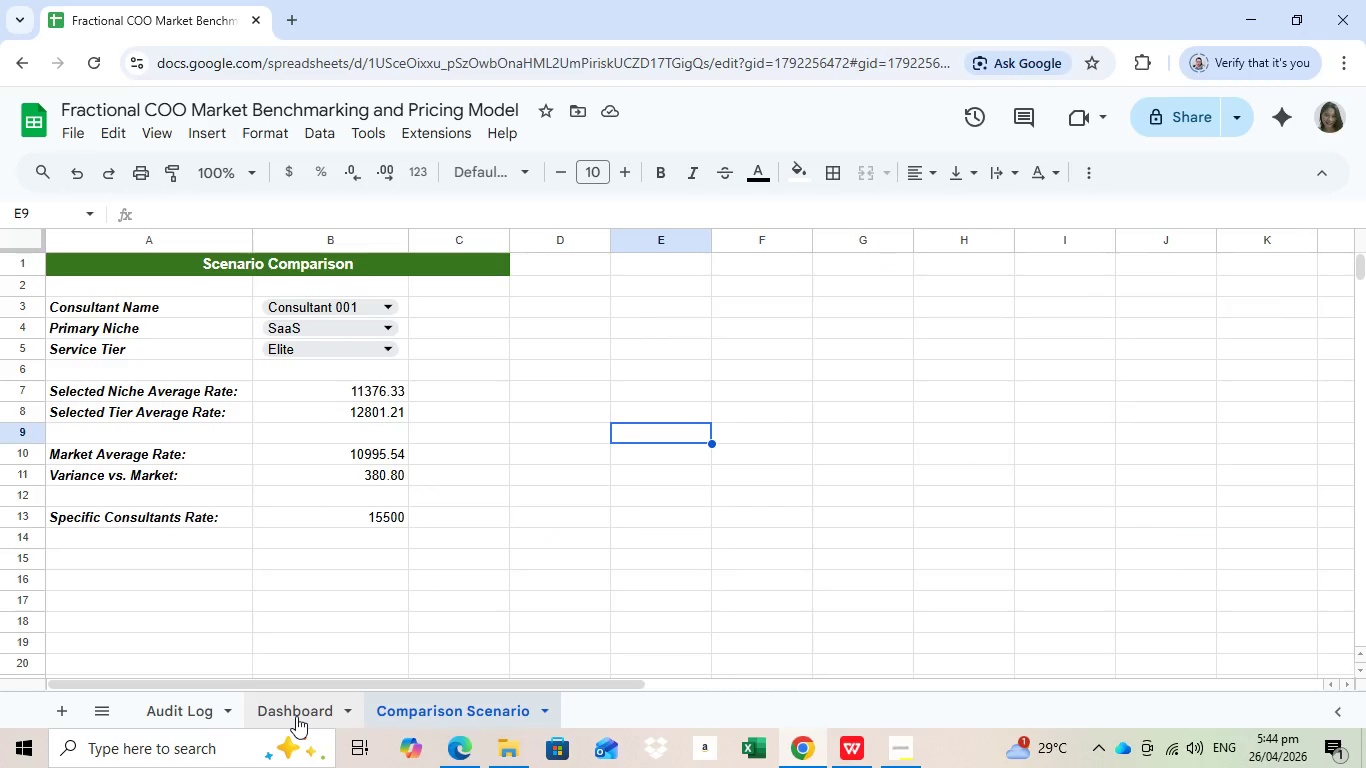 
left_click([413, 712])
 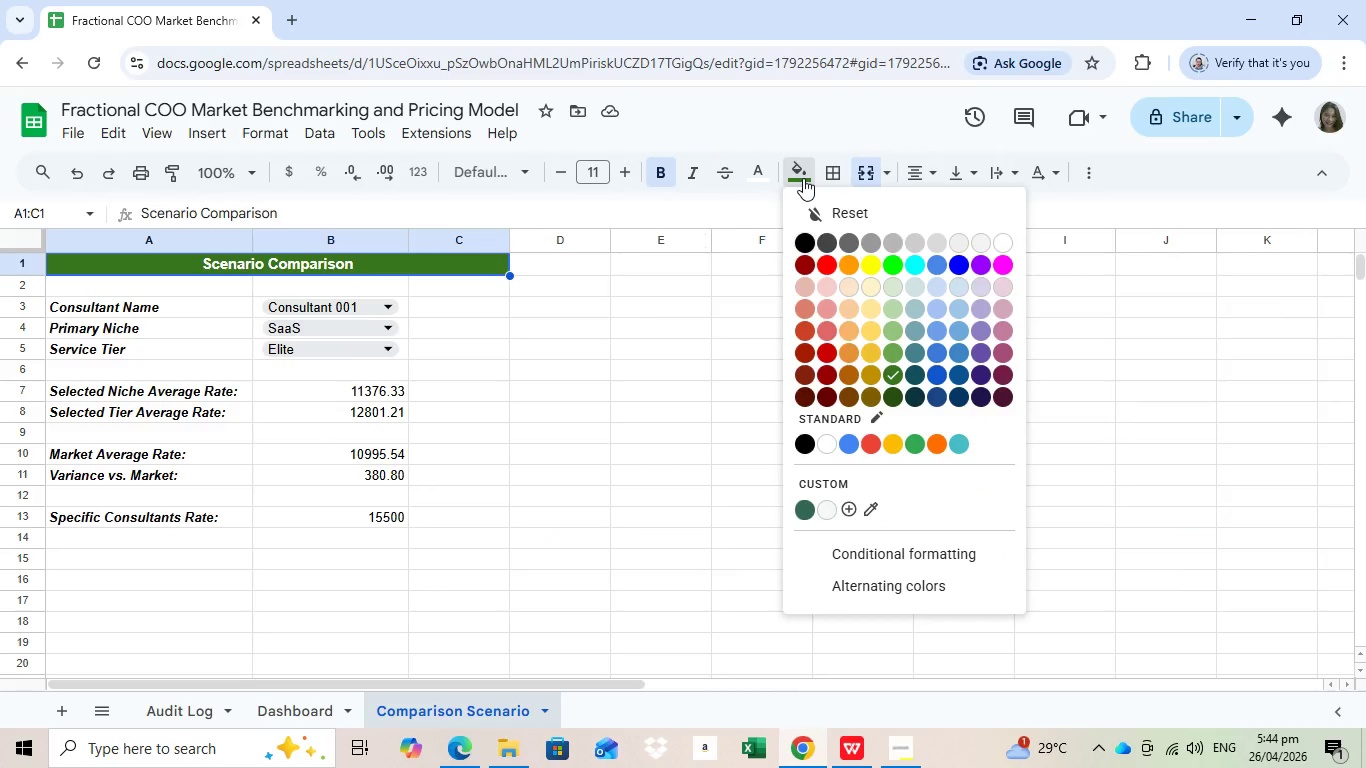 
left_click([803, 178])
 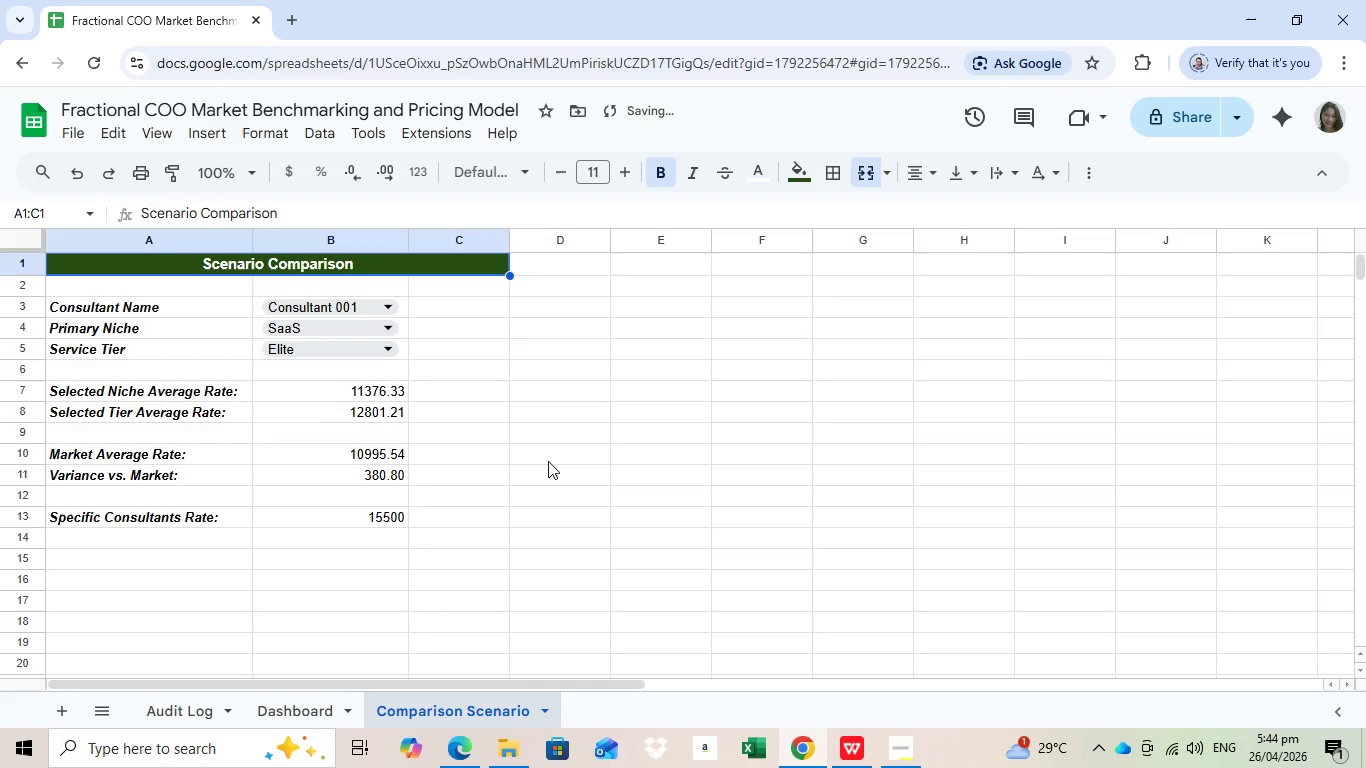 
left_click([890, 400])
 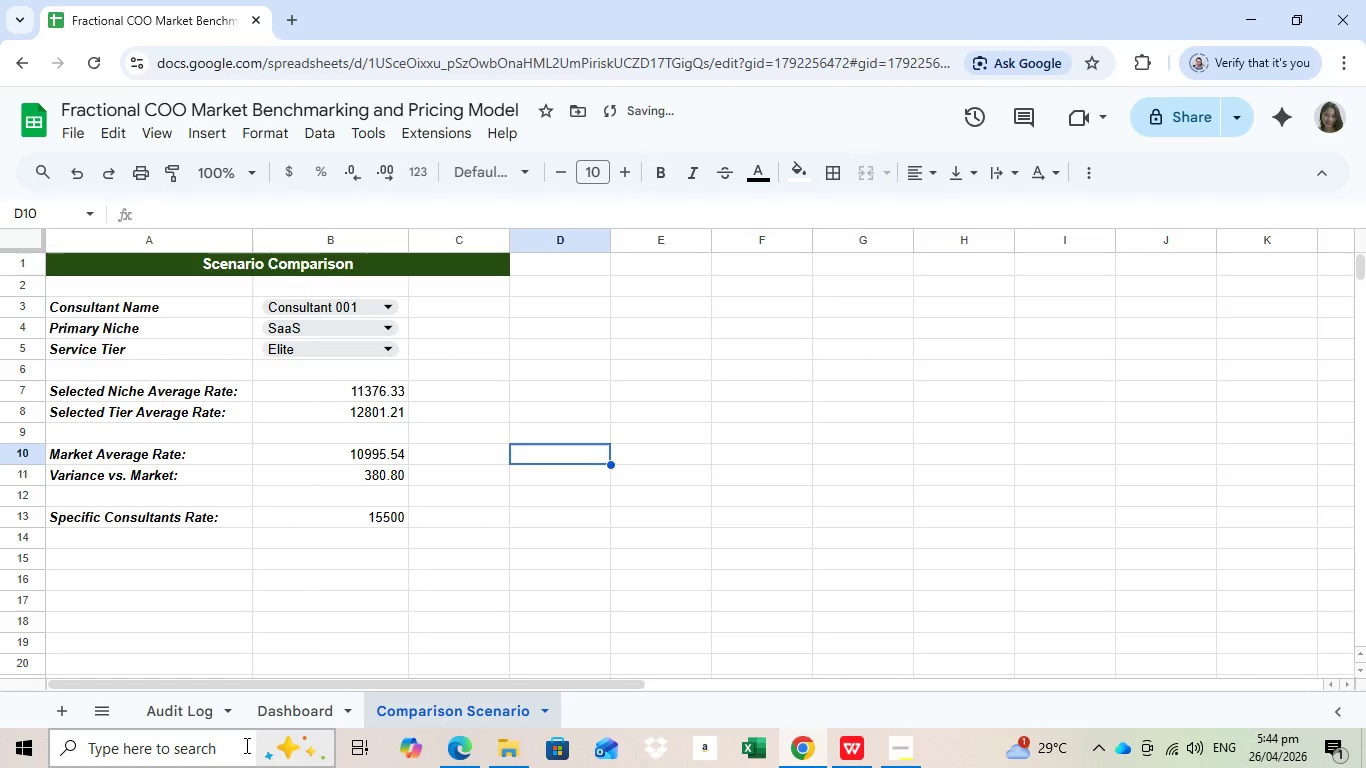 
left_click([584, 461])
 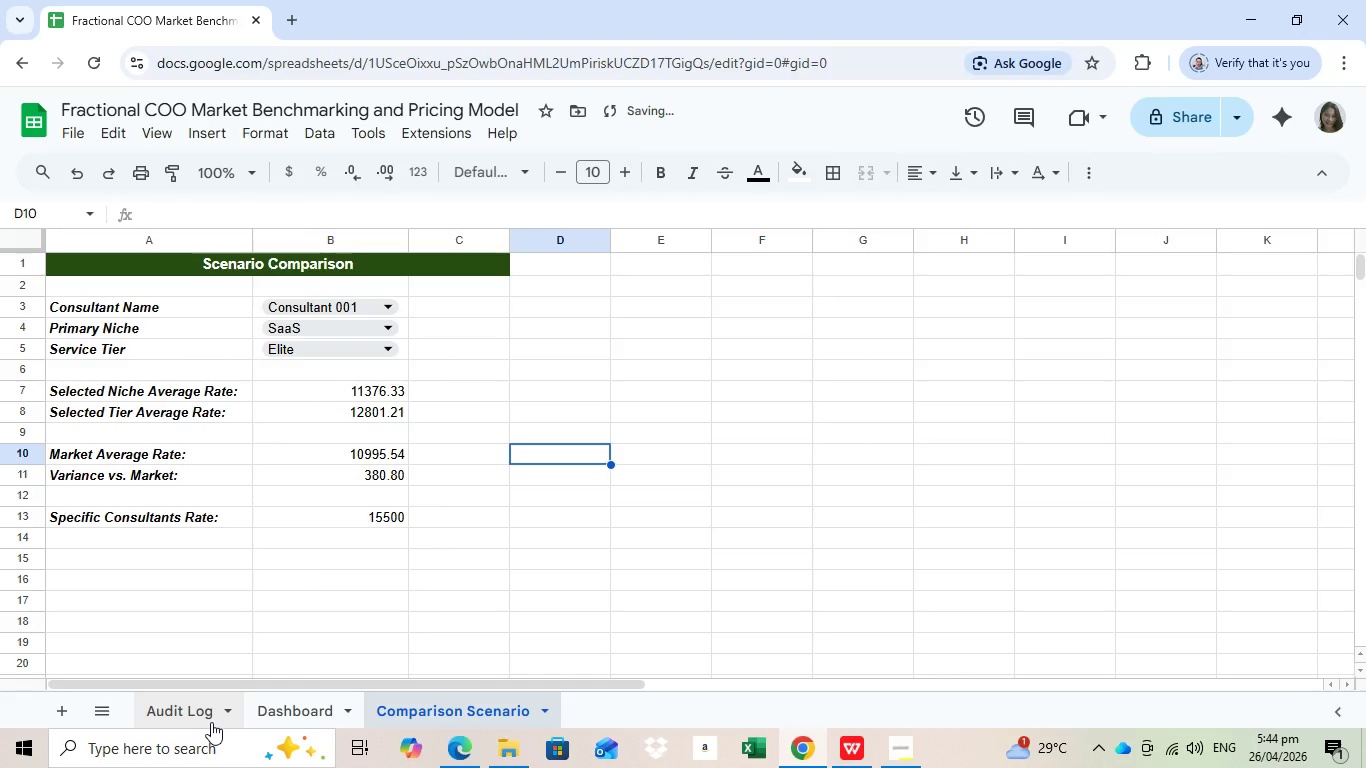 
left_click([211, 722])
 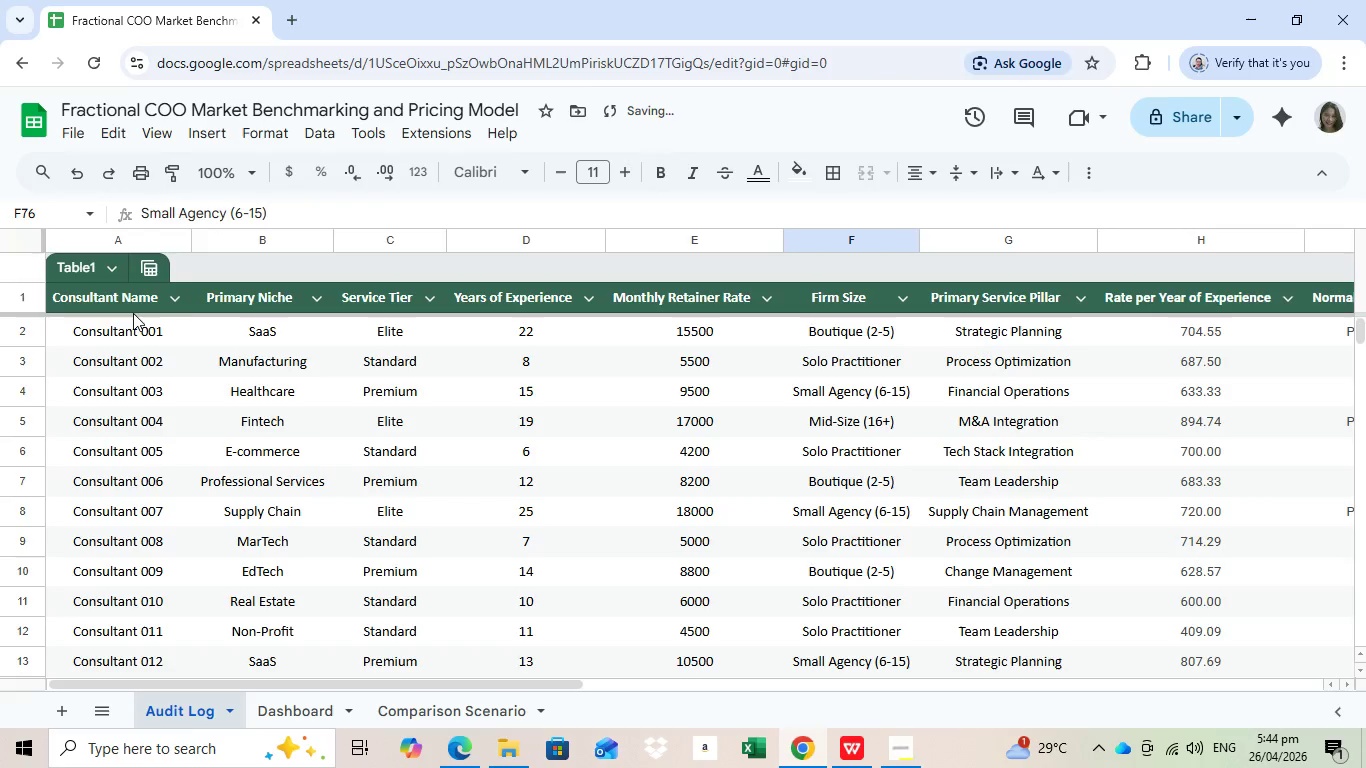 
left_click([23, 299])
 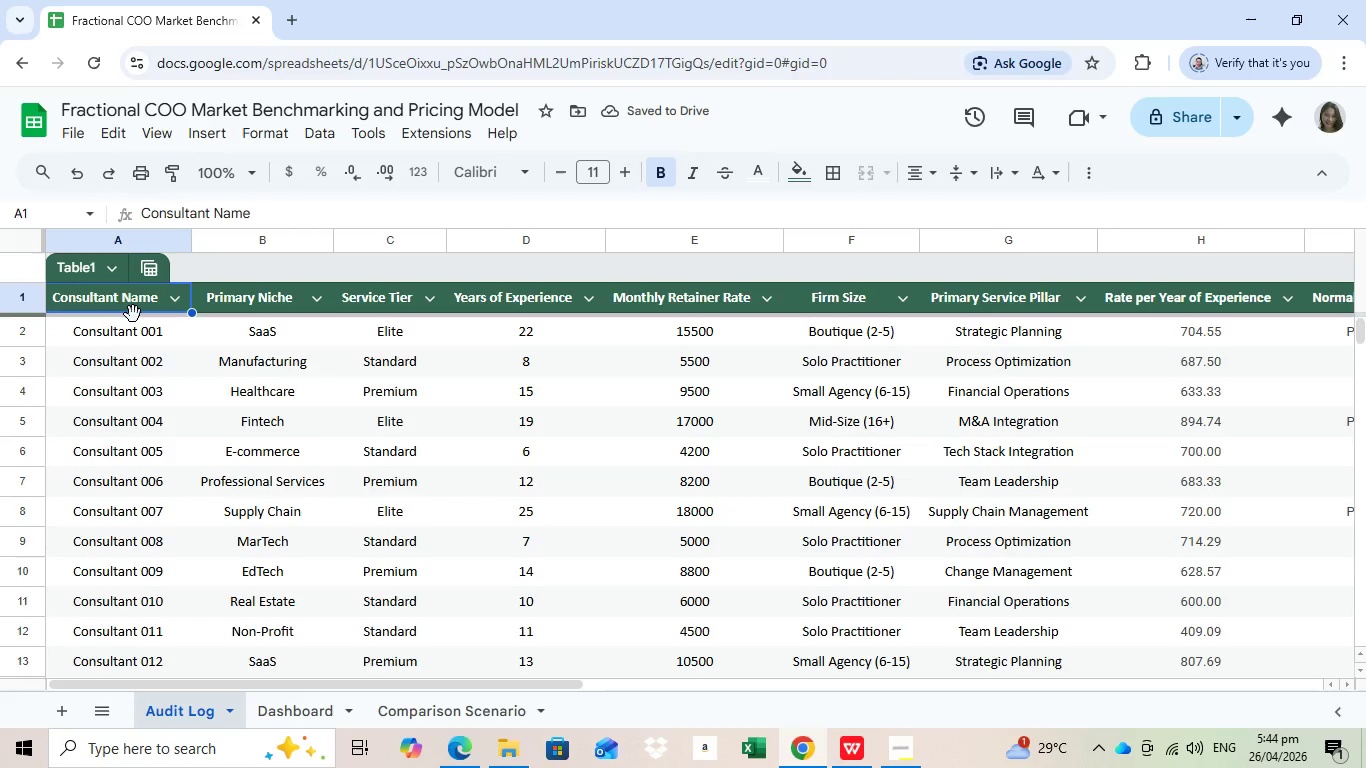 
left_click([90, 302])
 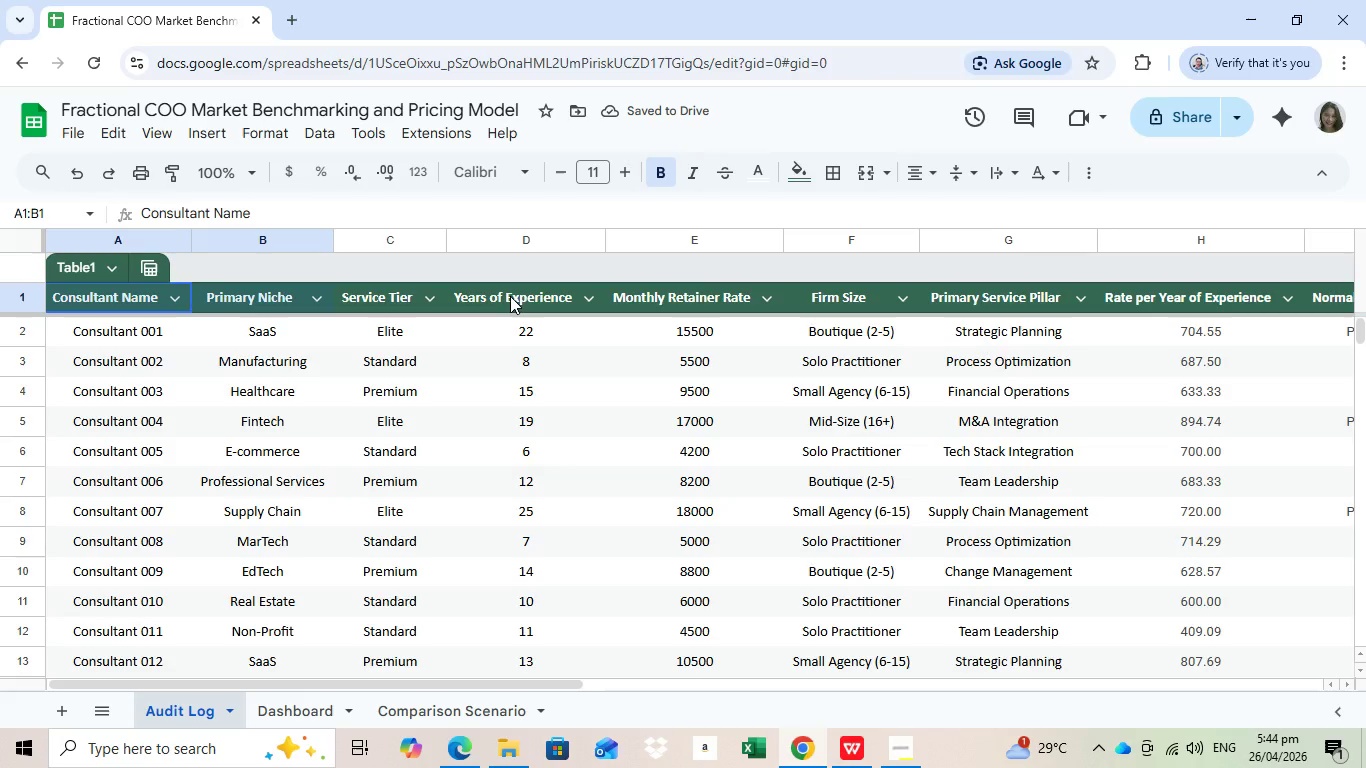 
left_click_drag(start_coordinate=[135, 306], to_coordinate=[1101, 298])
 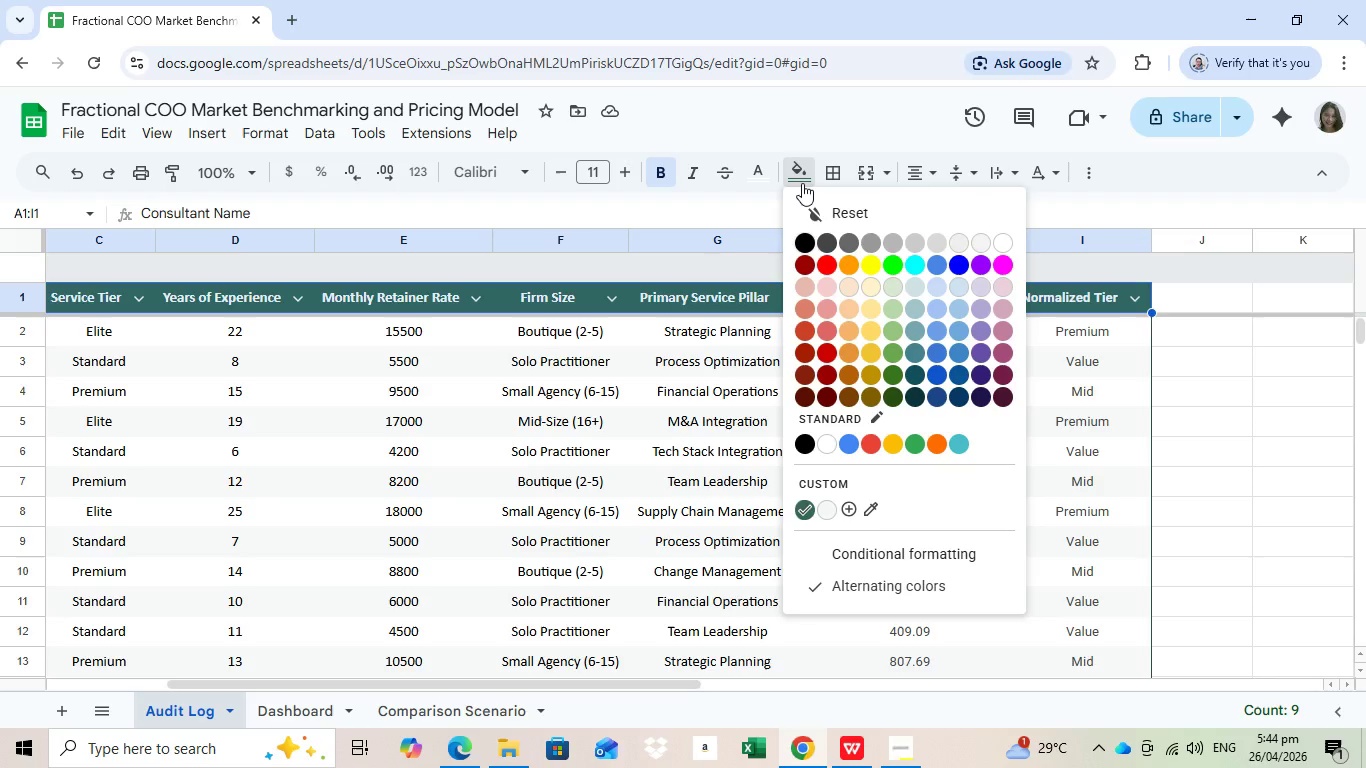 
left_click([802, 183])
 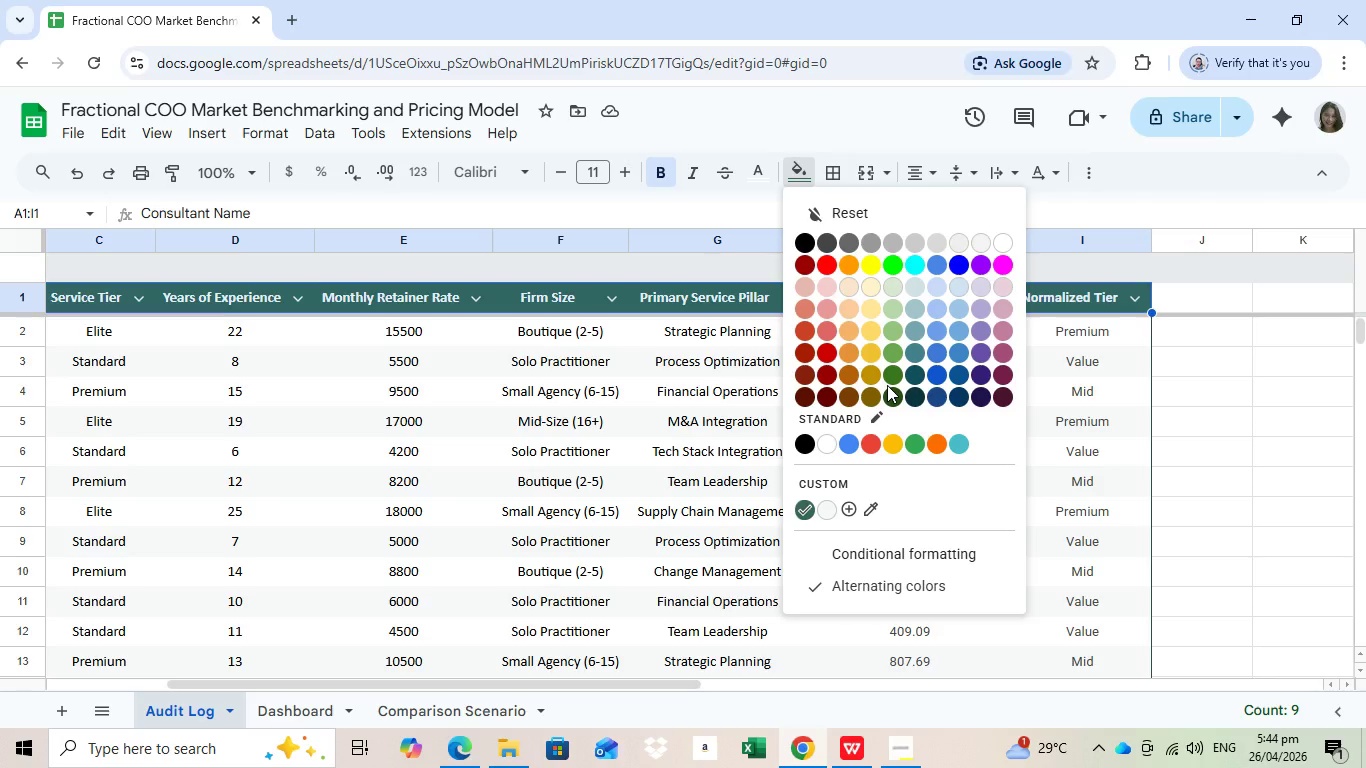 
left_click([895, 399])
 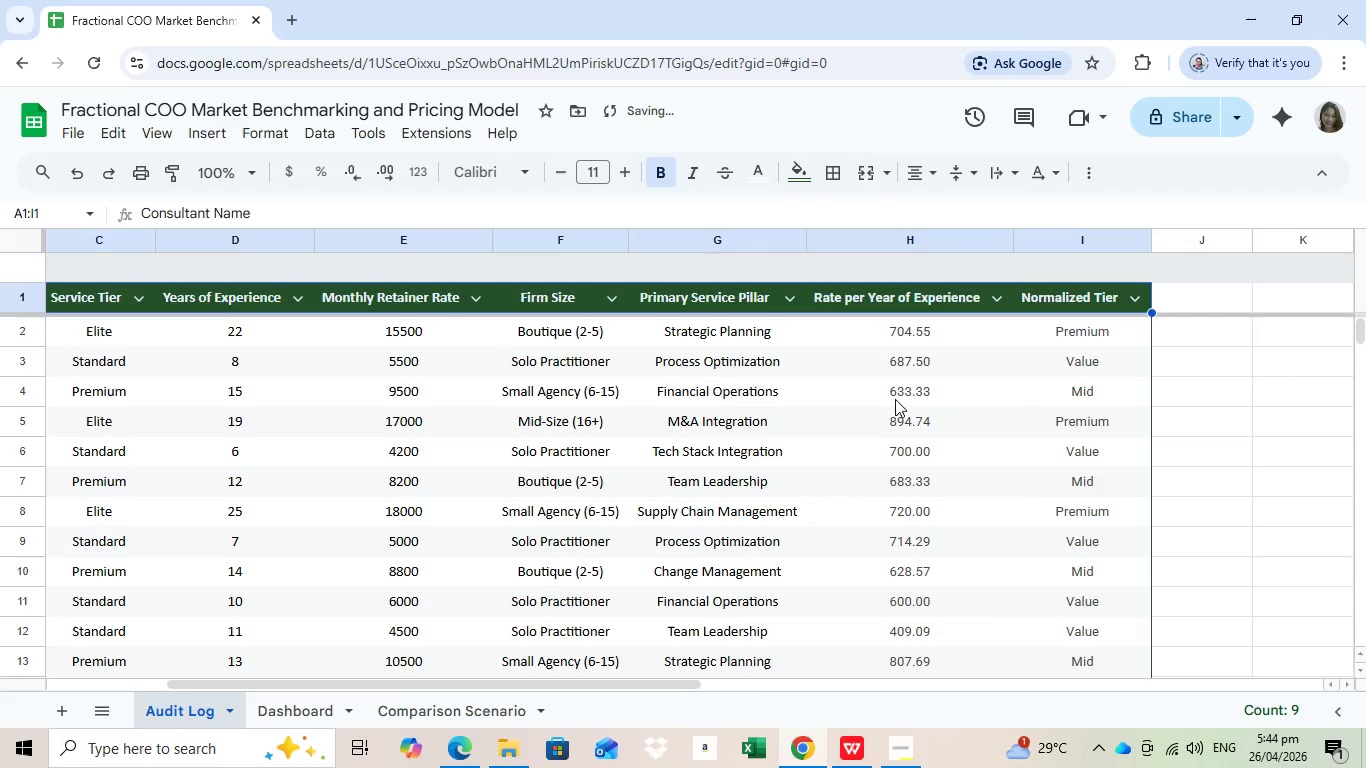 
left_click([1219, 397])
 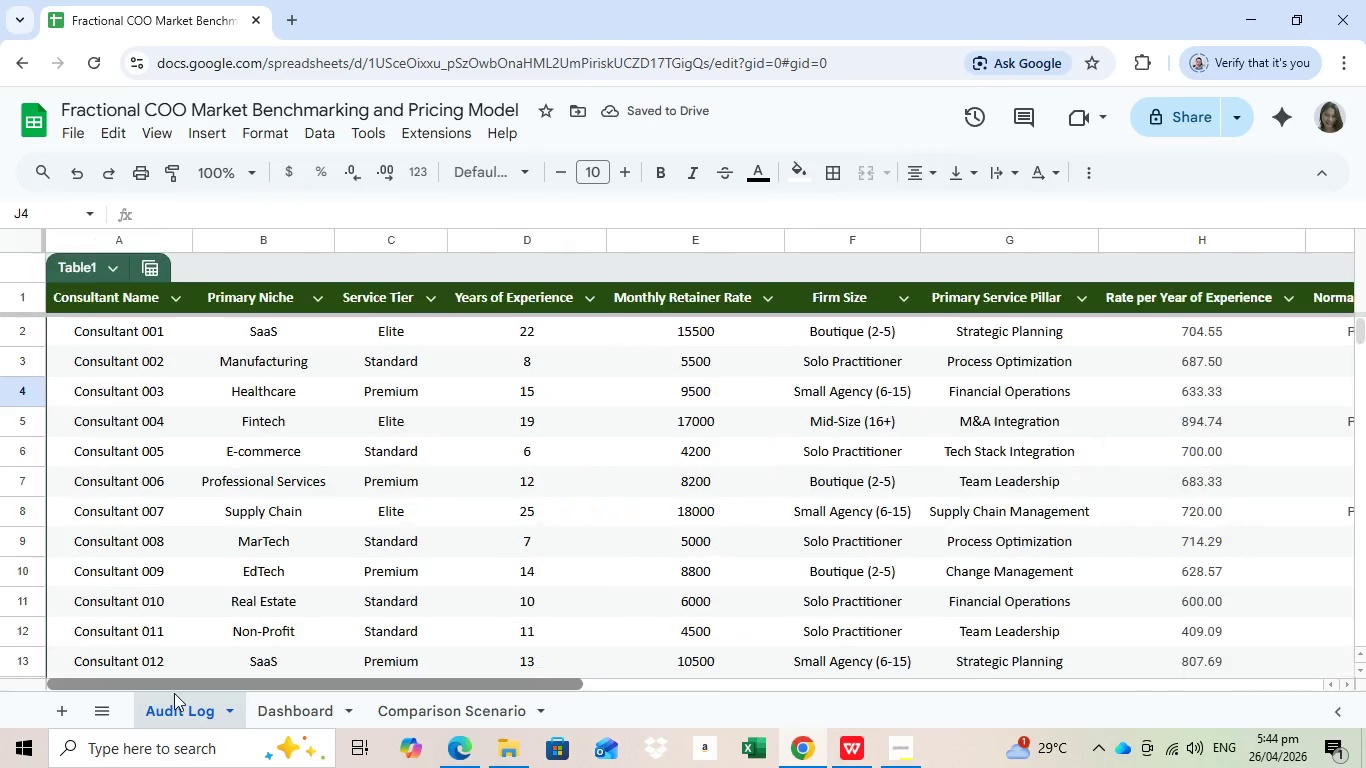 
left_click_drag(start_coordinate=[354, 685], to_coordinate=[171, 693])
 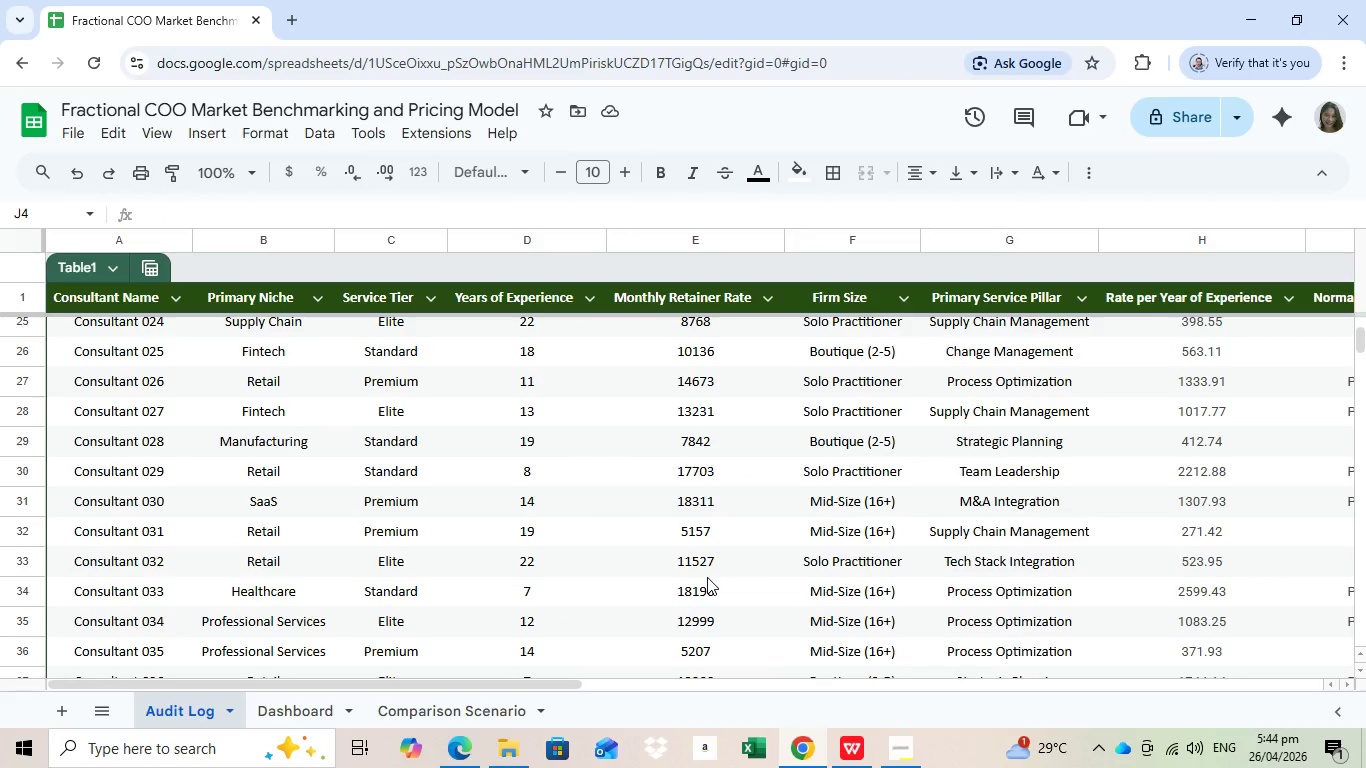 
scroll: coordinate [711, 576], scroll_direction: down, amount: 24.0
 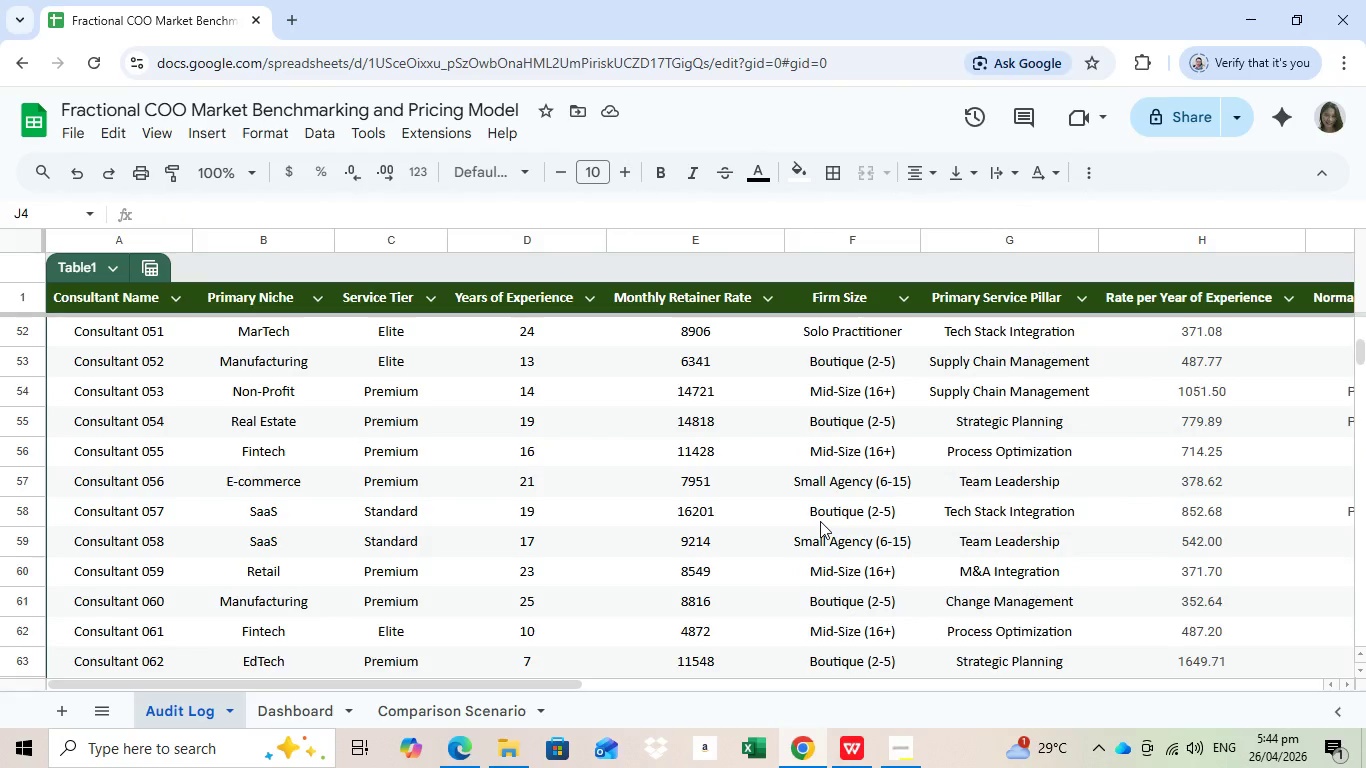 
scroll: coordinate [820, 531], scroll_direction: up, amount: 13.0
 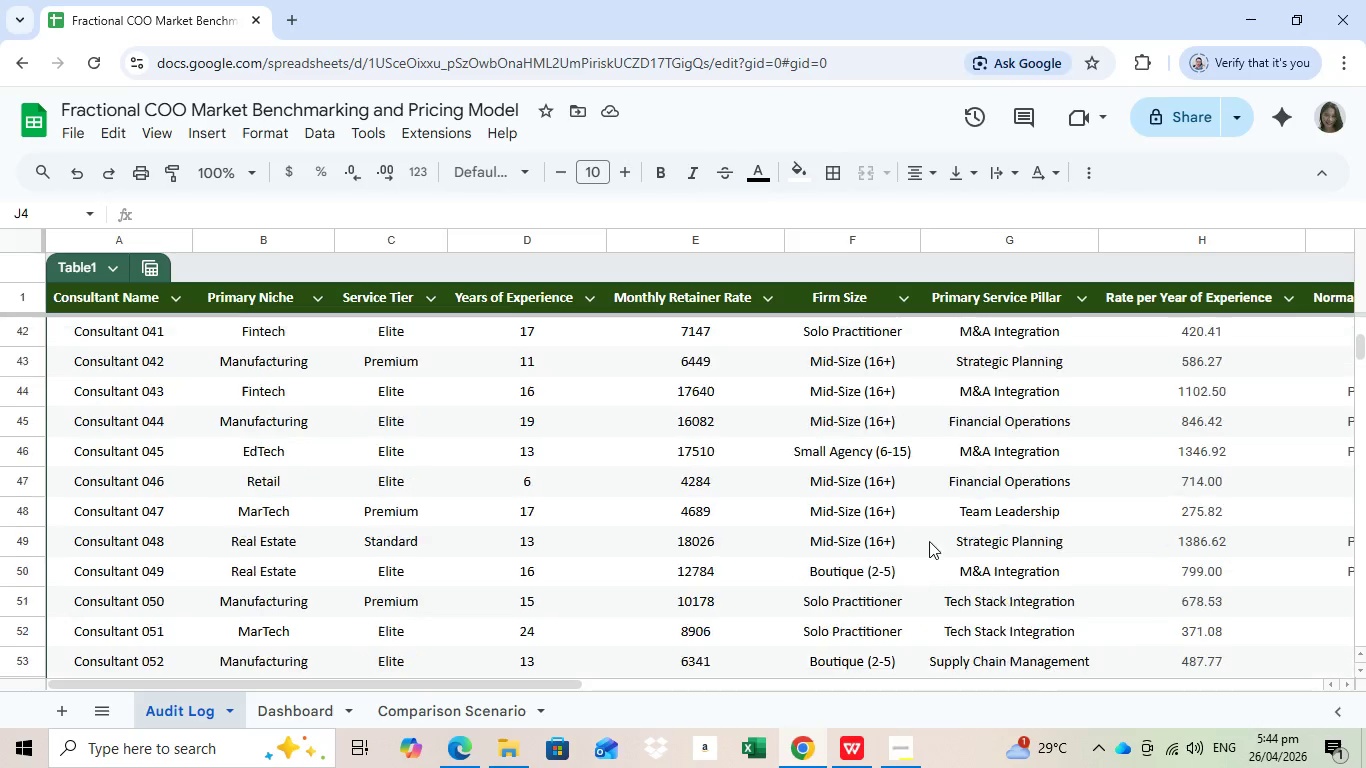 
wait(5.38)
 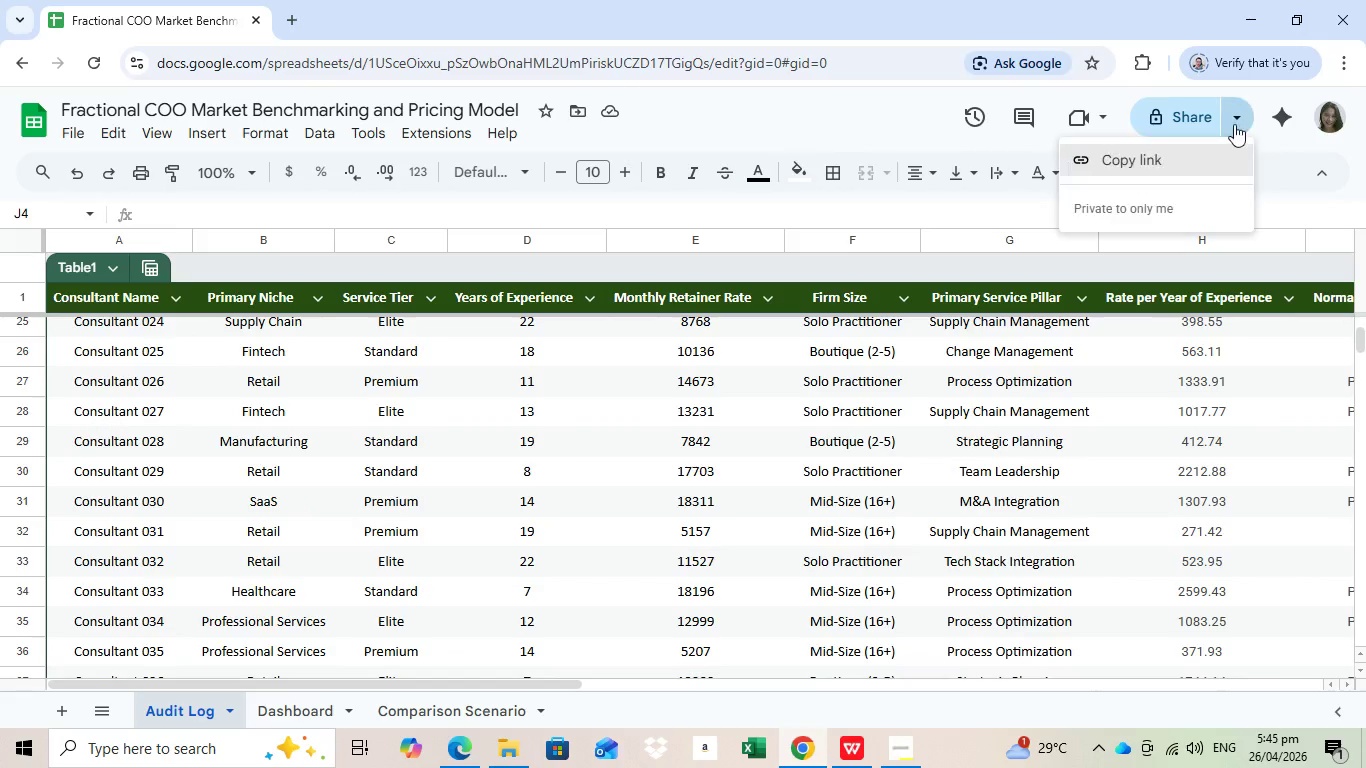 
left_click([1234, 124])
 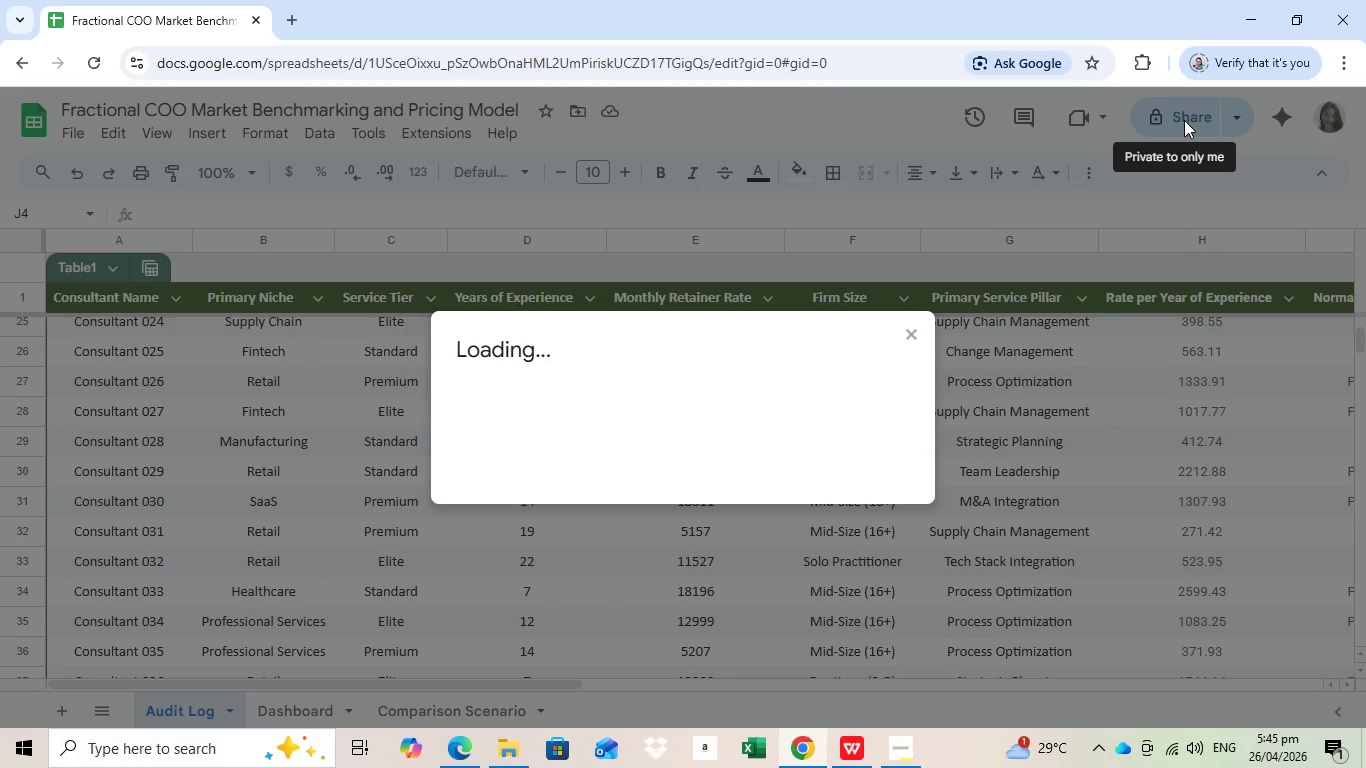 
scroll: coordinate [930, 541], scroll_direction: up, amount: 4.0
 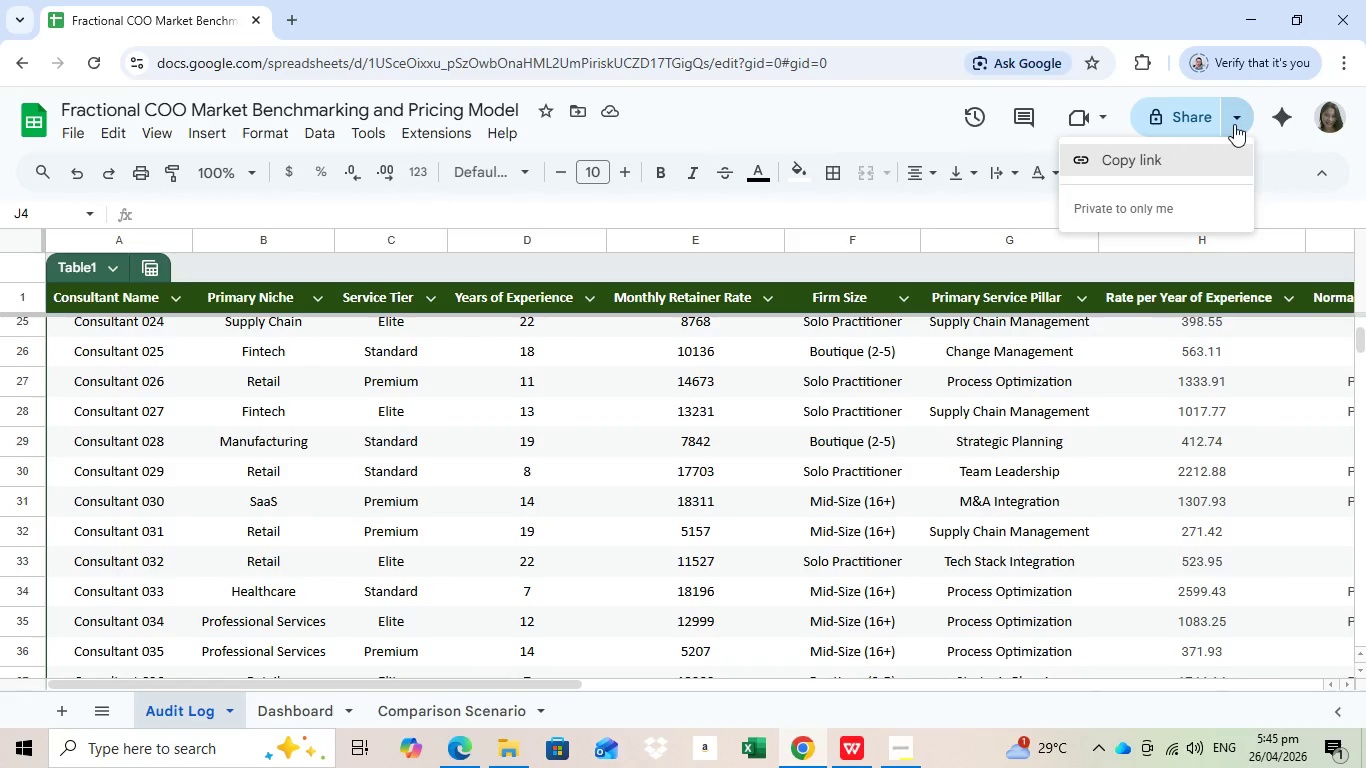 
left_click([1184, 120])
 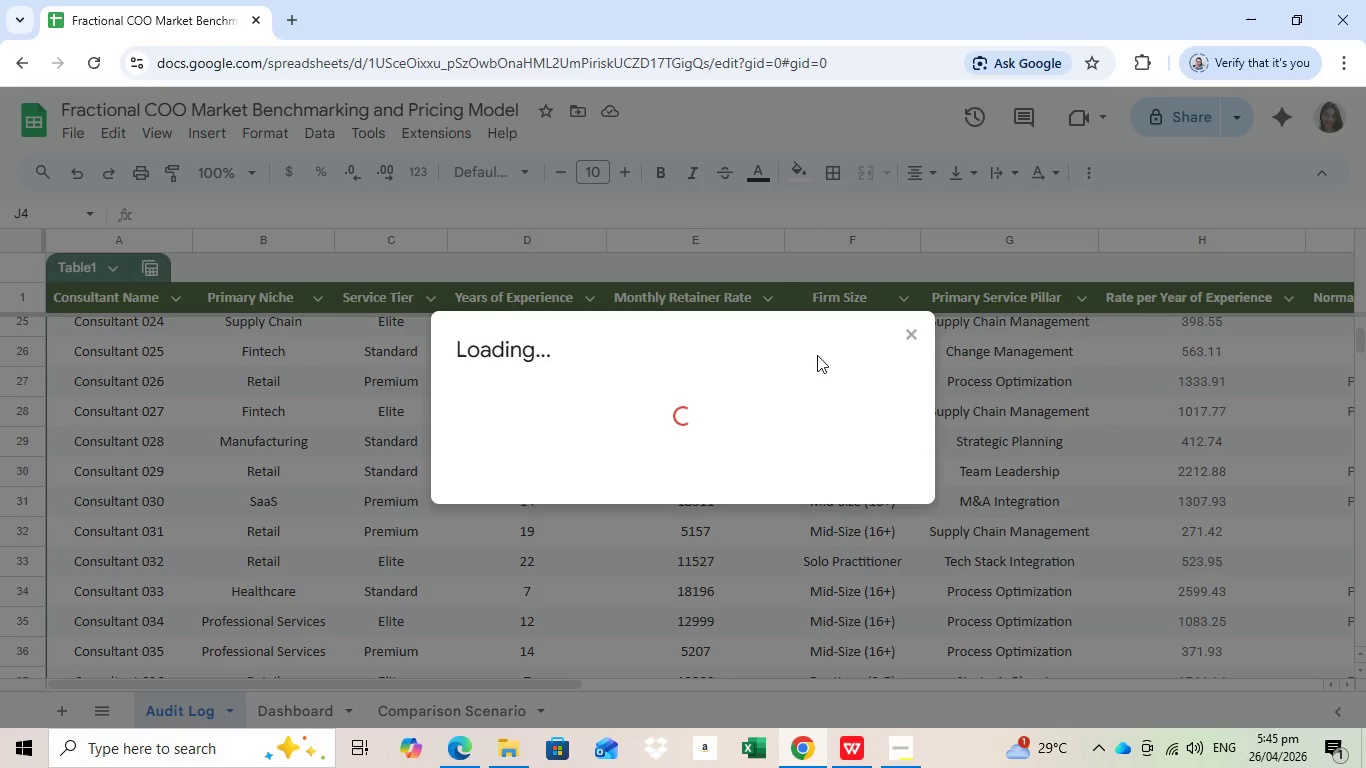 
wait(12.33)
 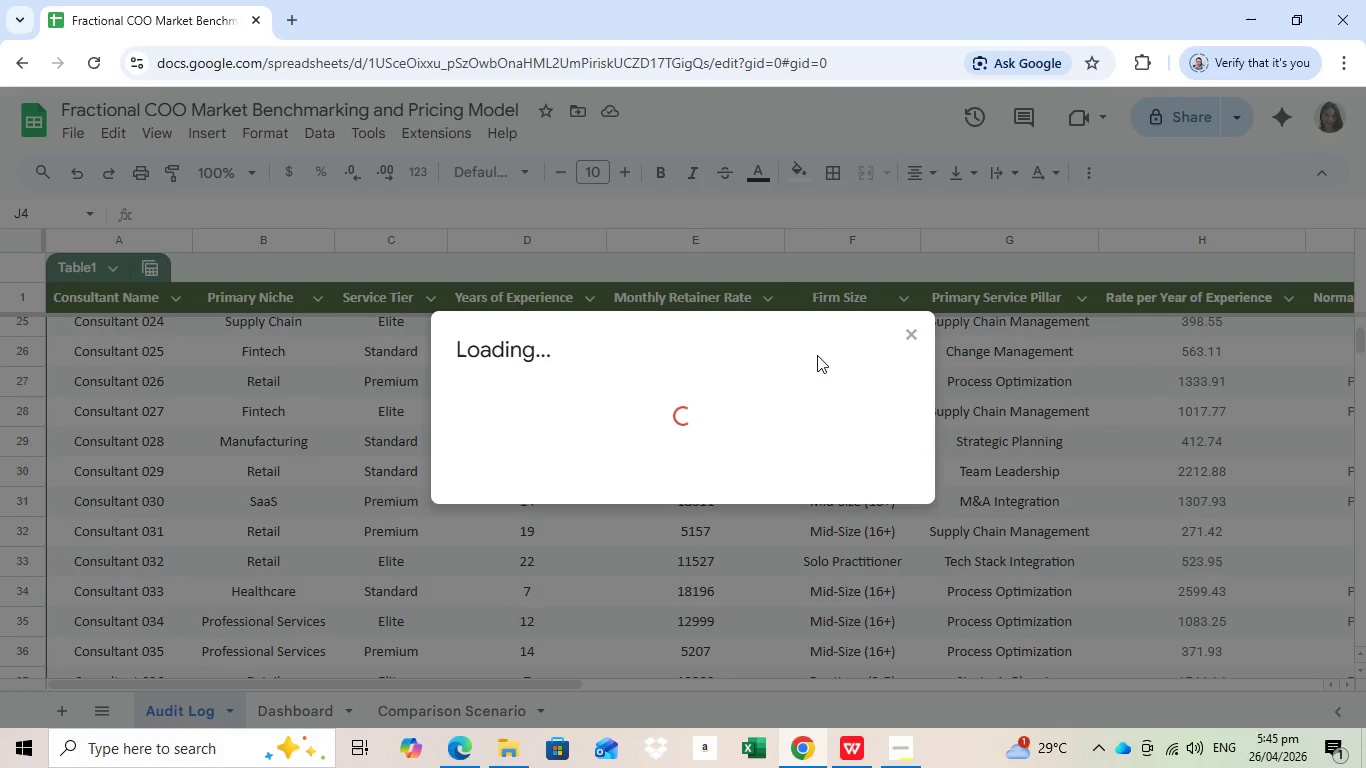 
left_click([580, 506])
 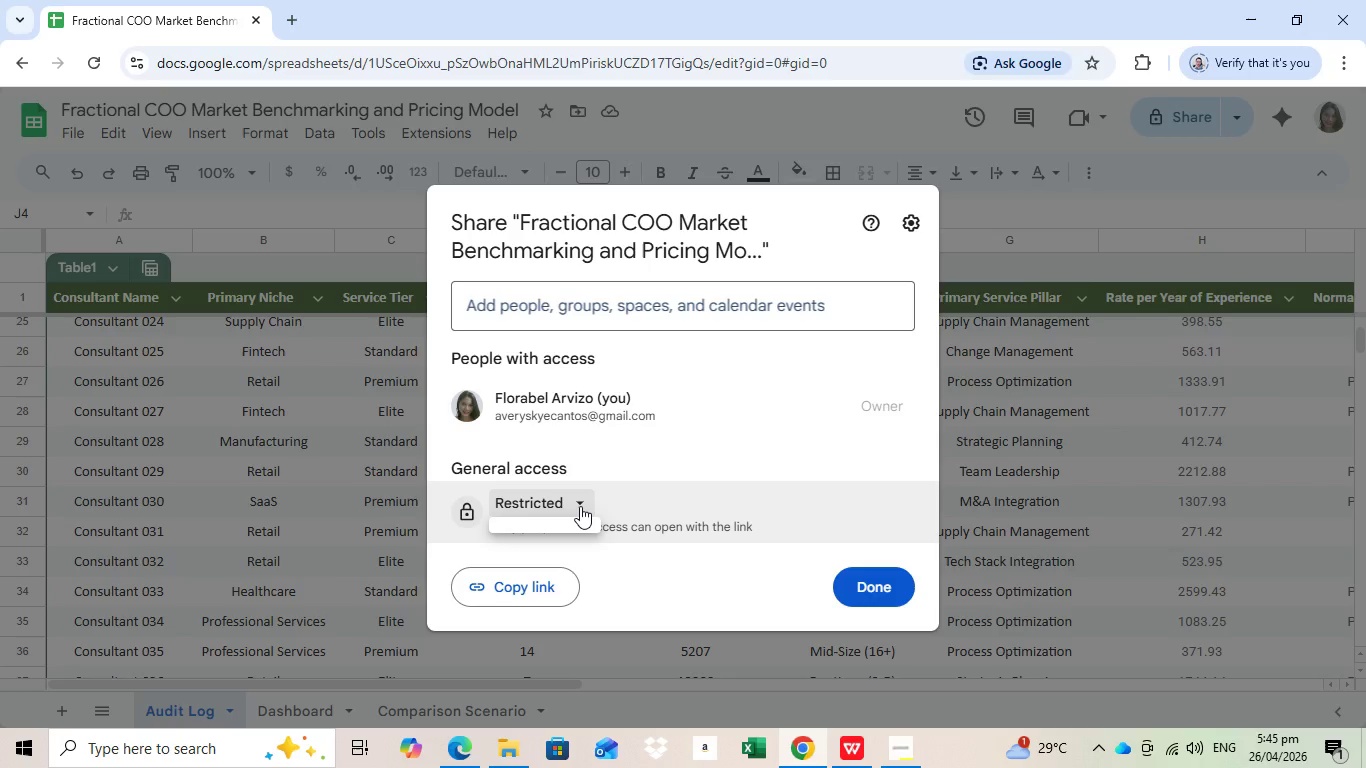 
mouse_move([582, 520])
 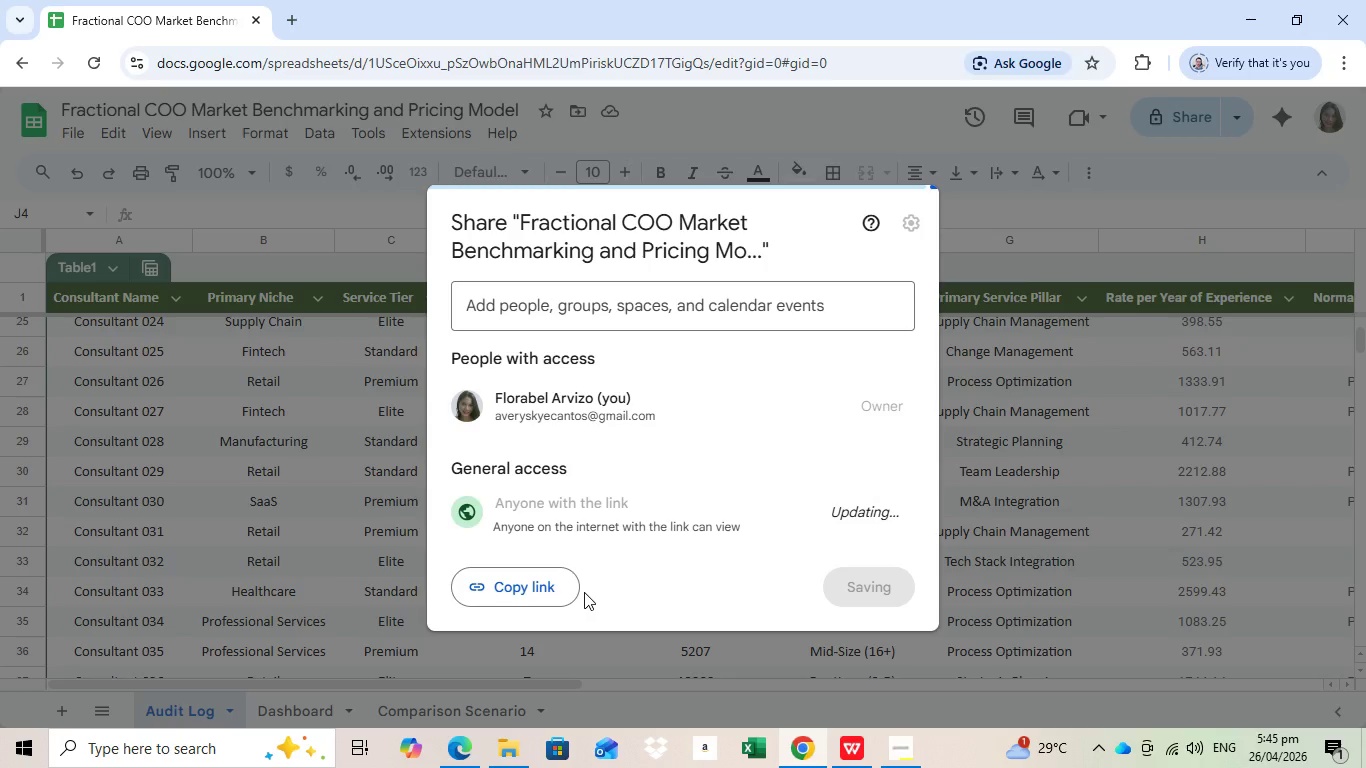 
mouse_move([604, 583])
 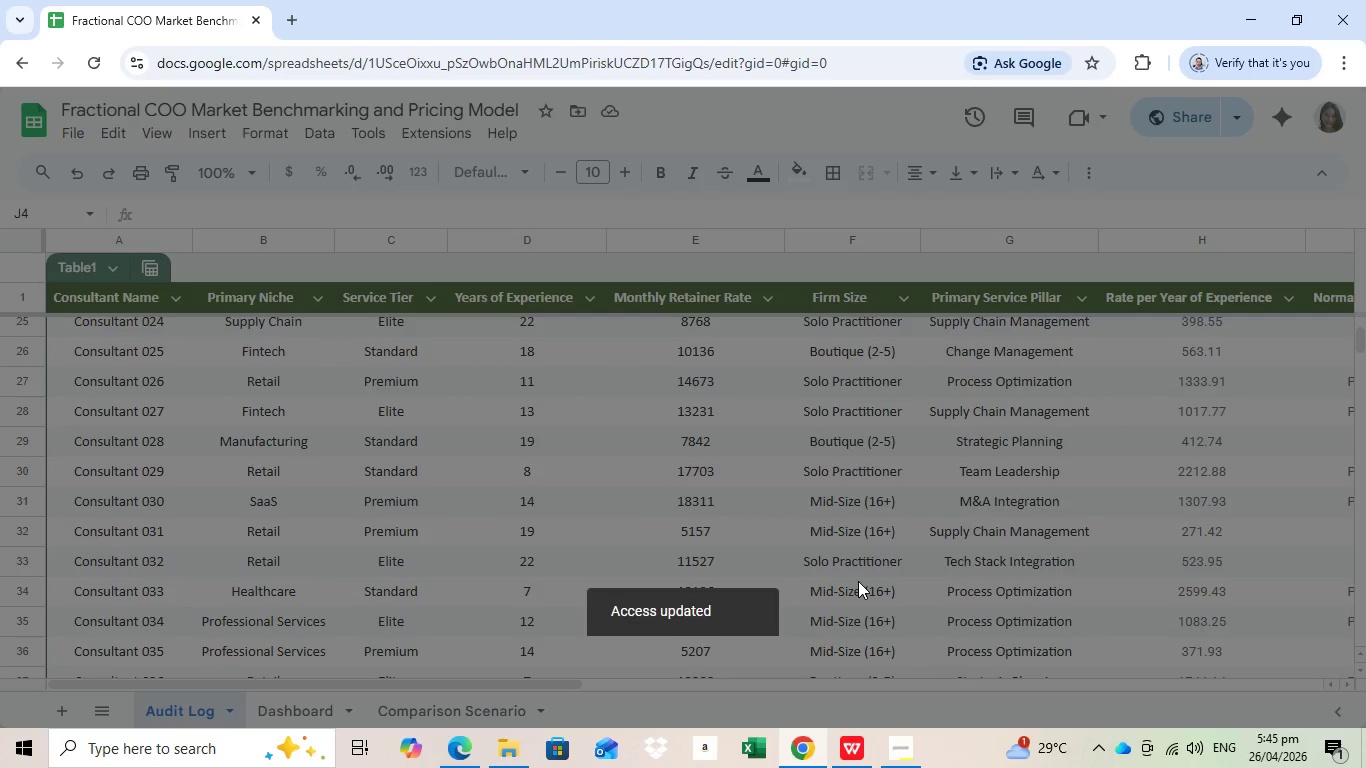 
left_click([858, 581])
 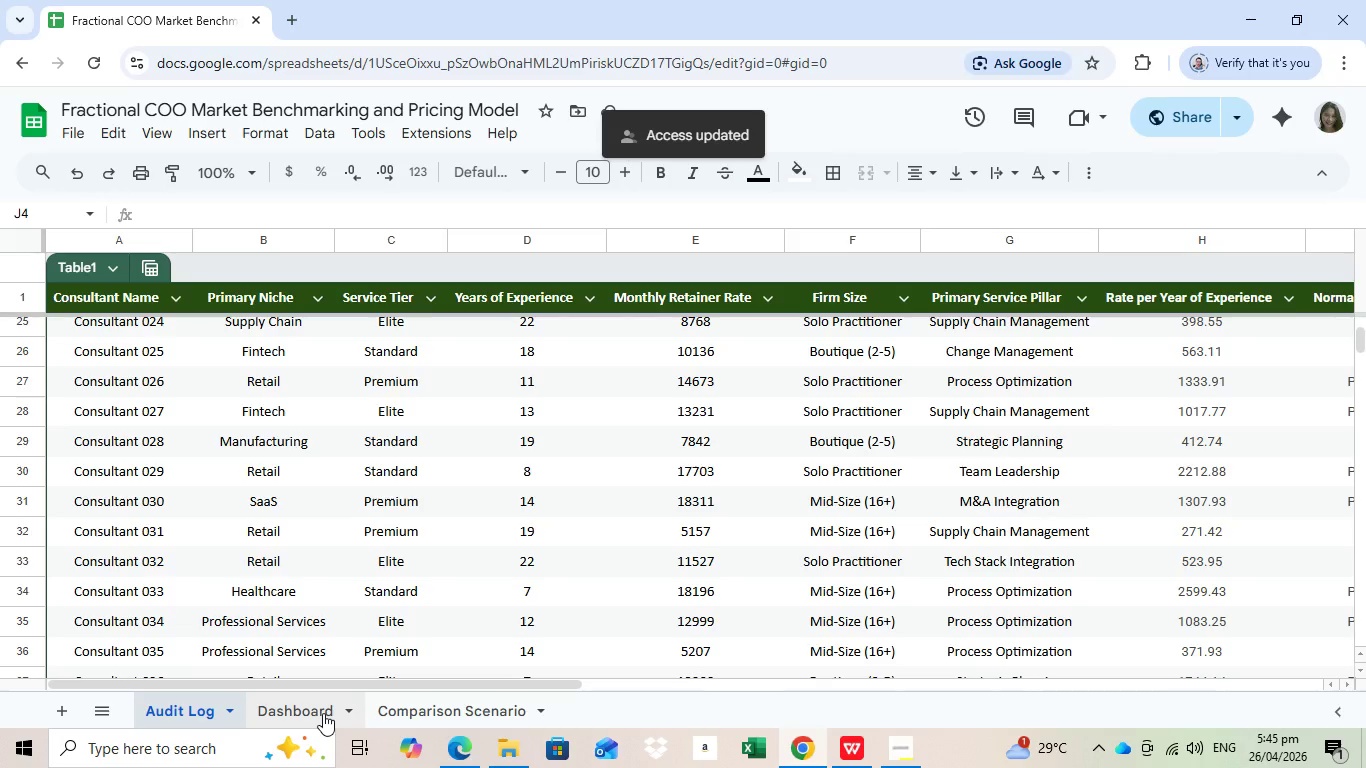 
left_click([323, 714])
 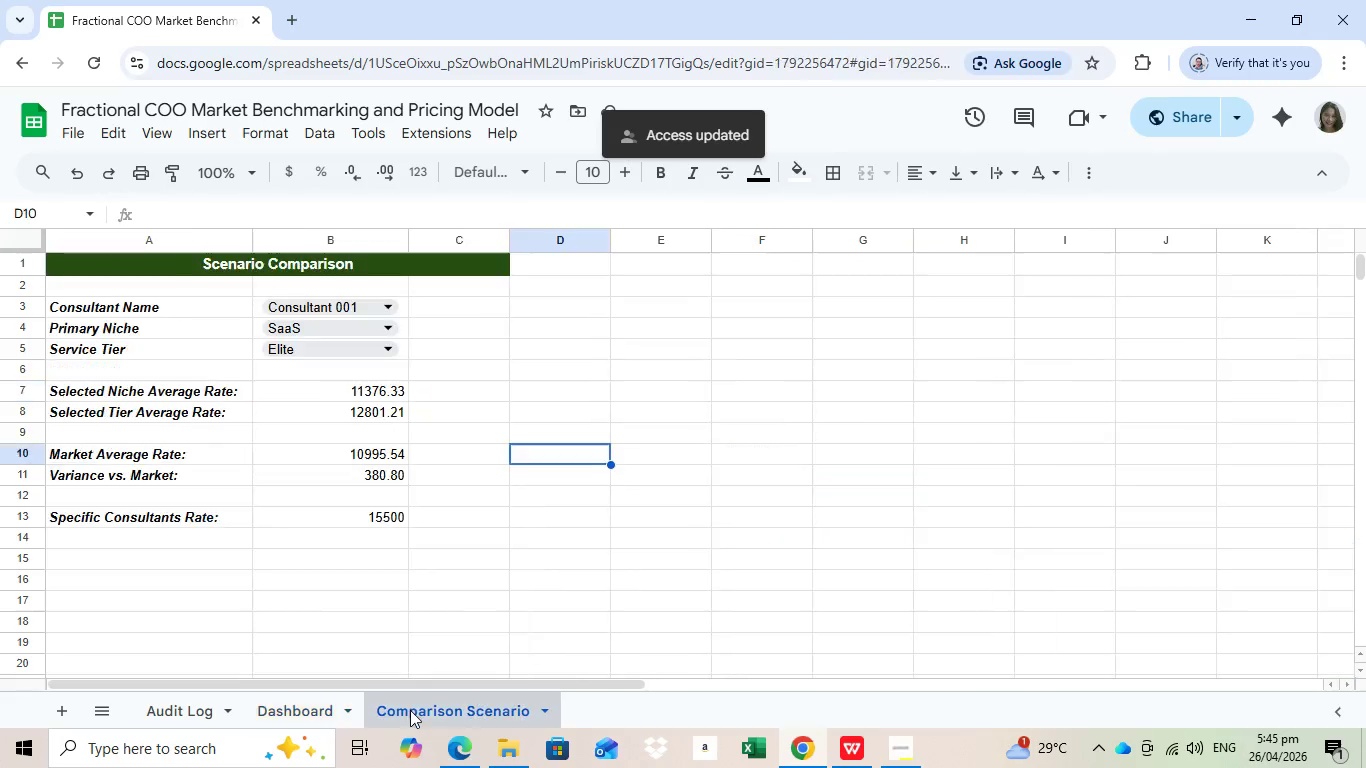 
left_click([410, 710])
 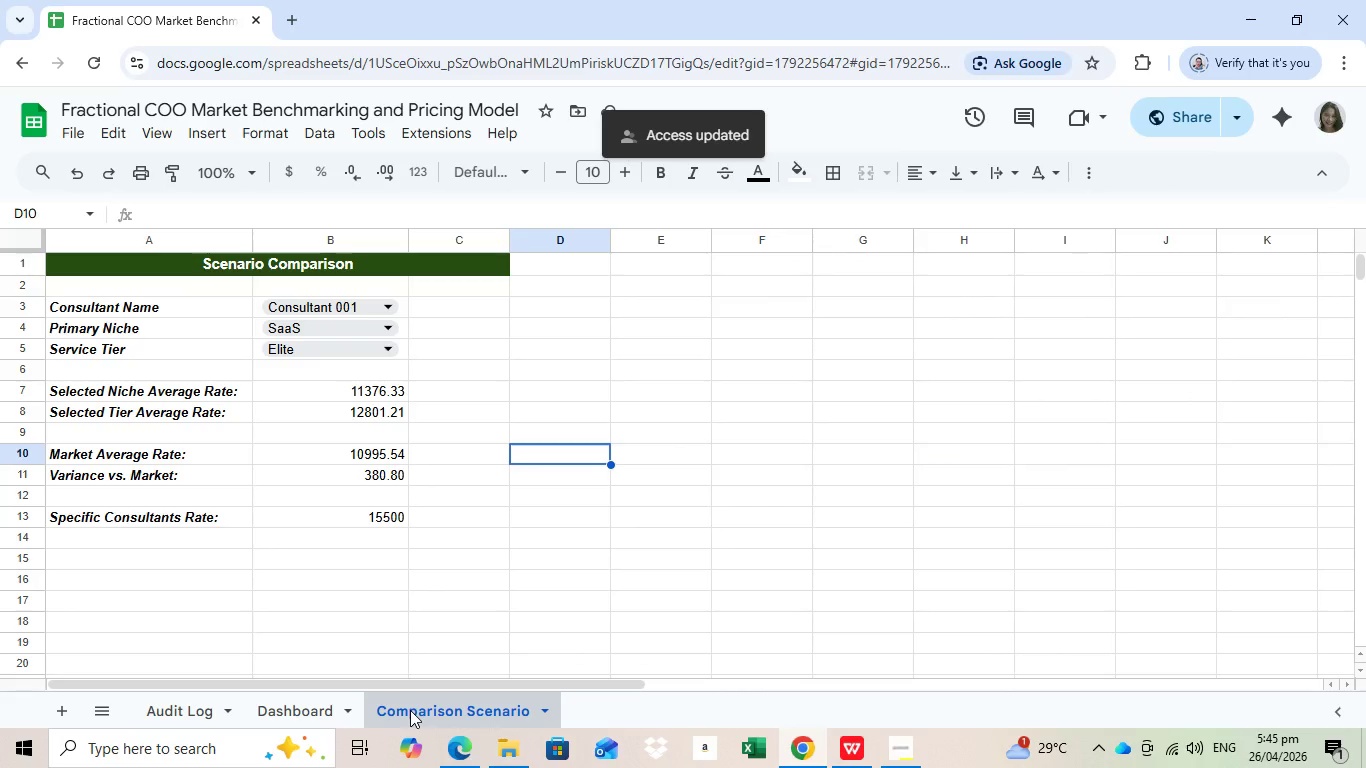 
mouse_move([368, 720])
 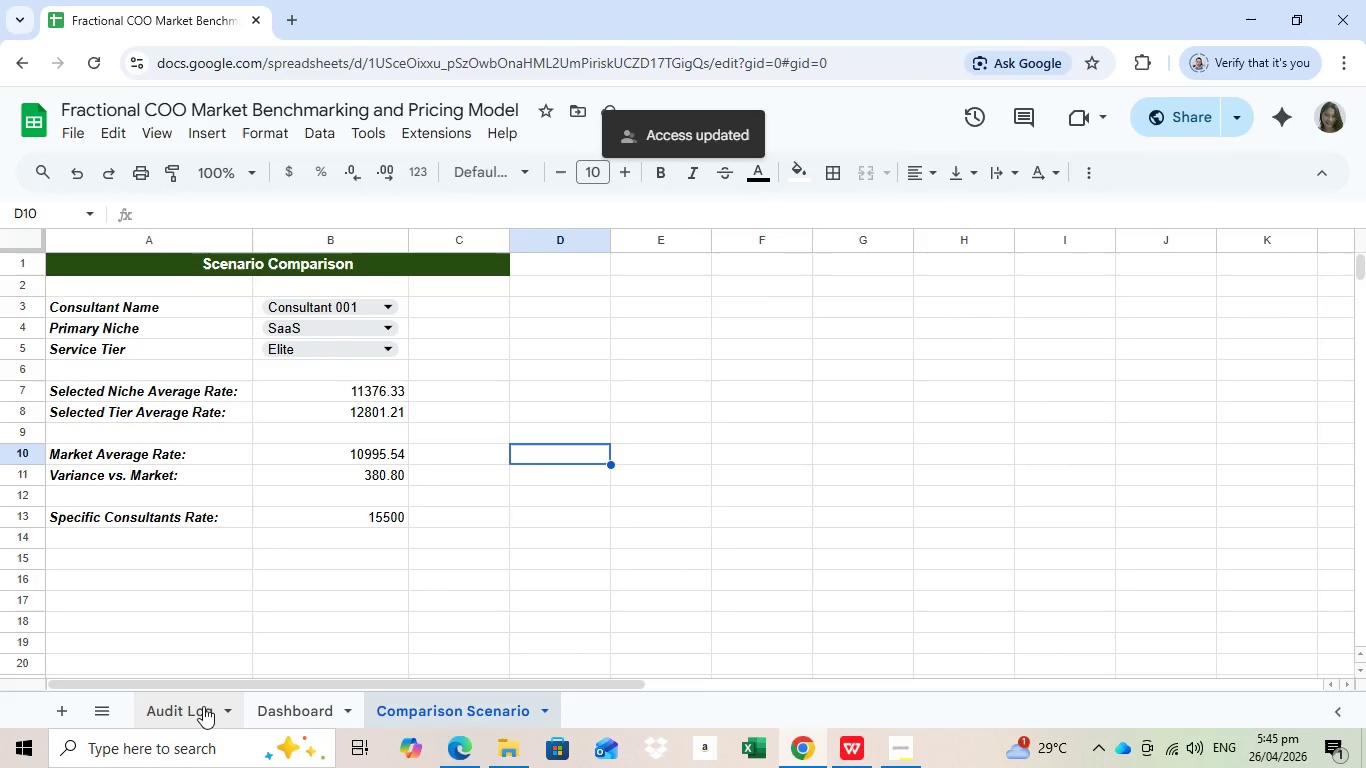 
left_click([203, 706])
 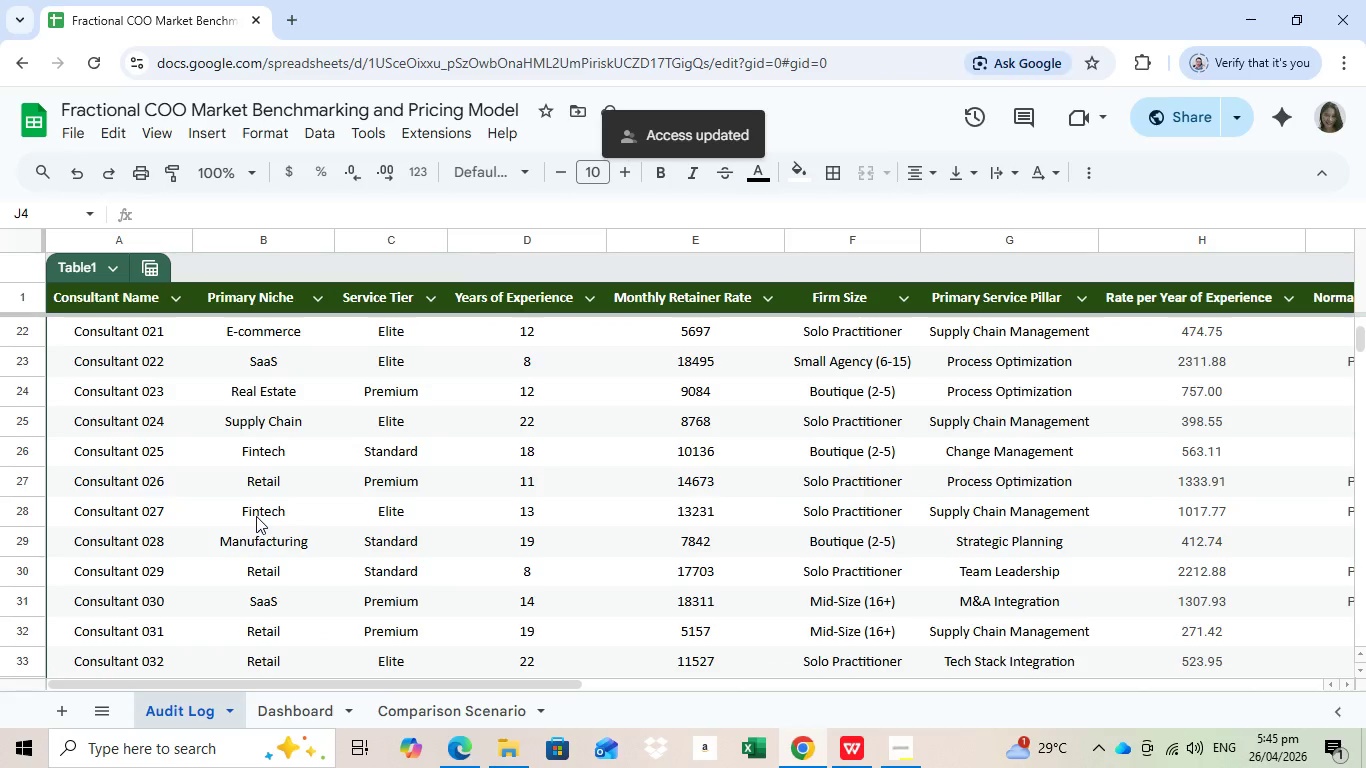 
left_click([70, 134])
 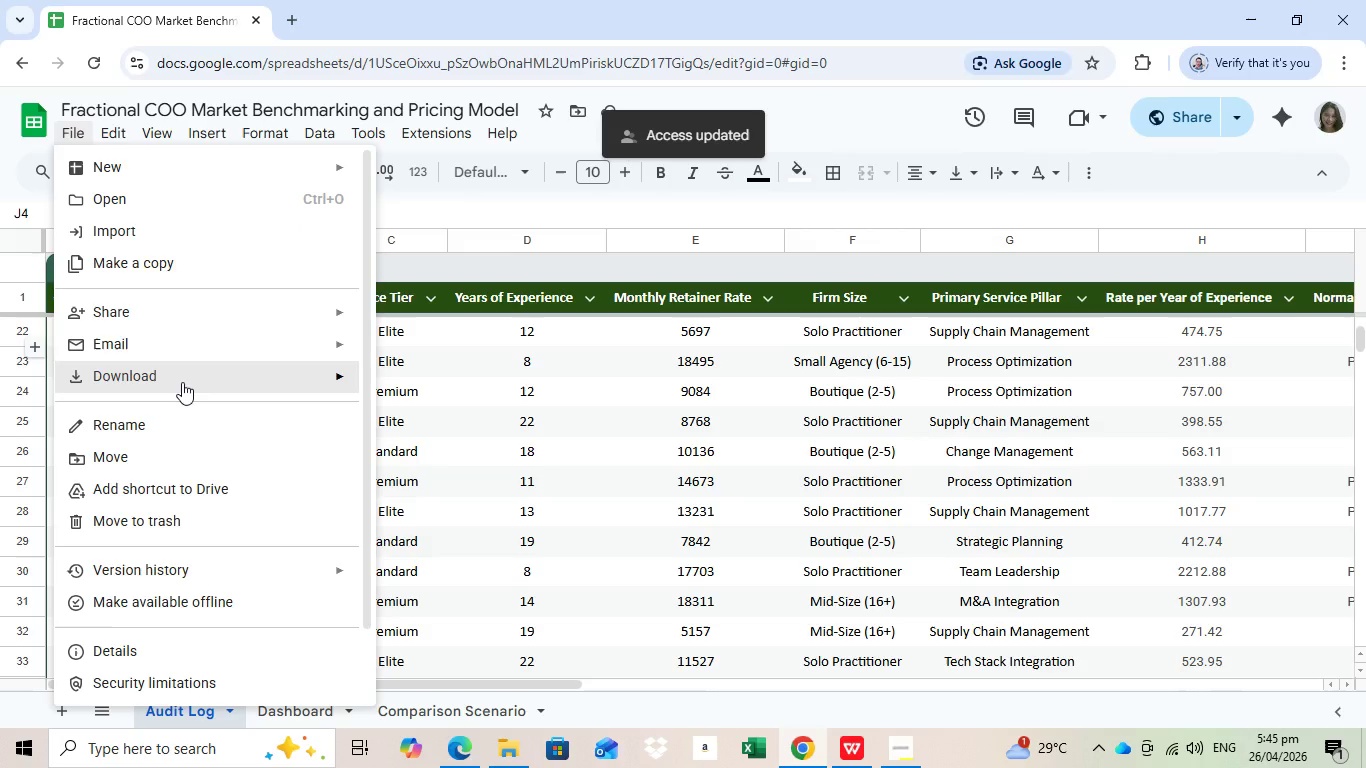 
scroll: coordinate [287, 528], scroll_direction: up, amount: 1.0
 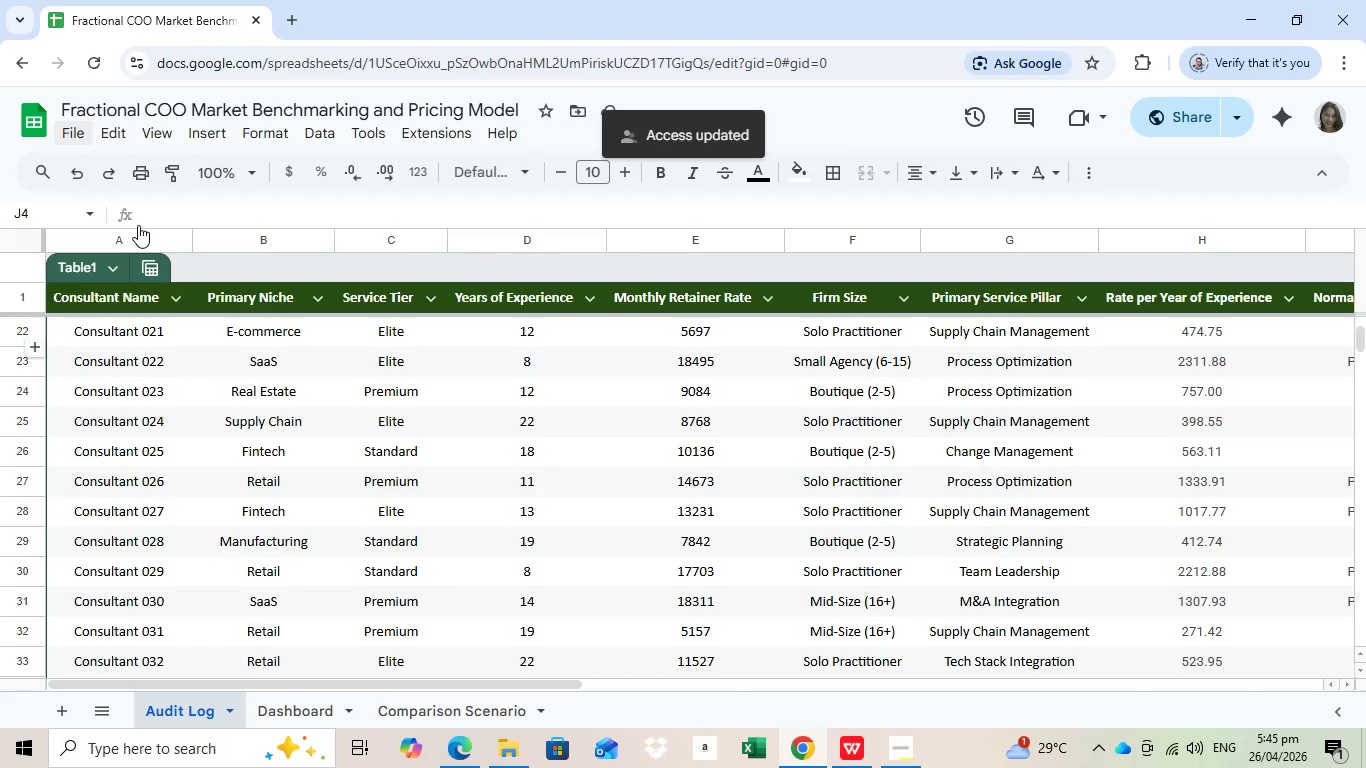 
left_click([182, 382])
 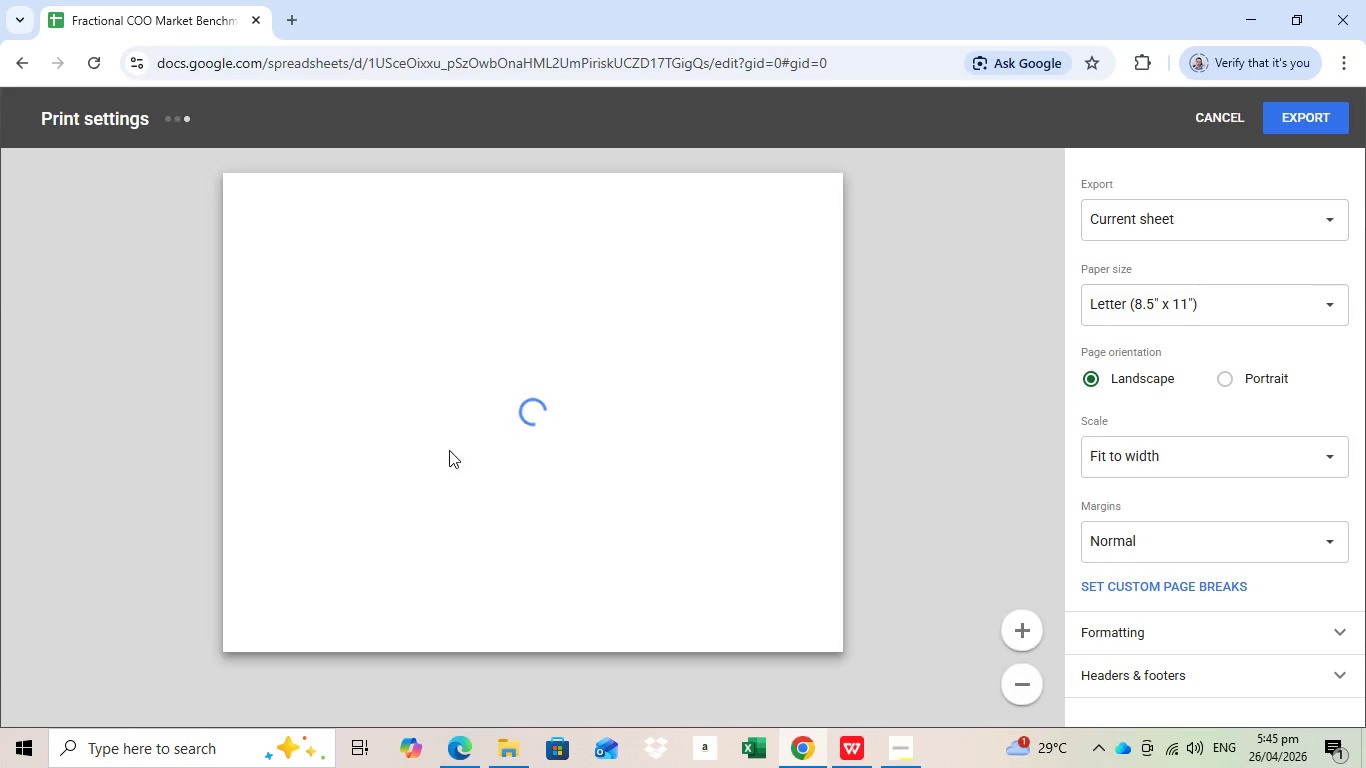 
wait(6.94)
 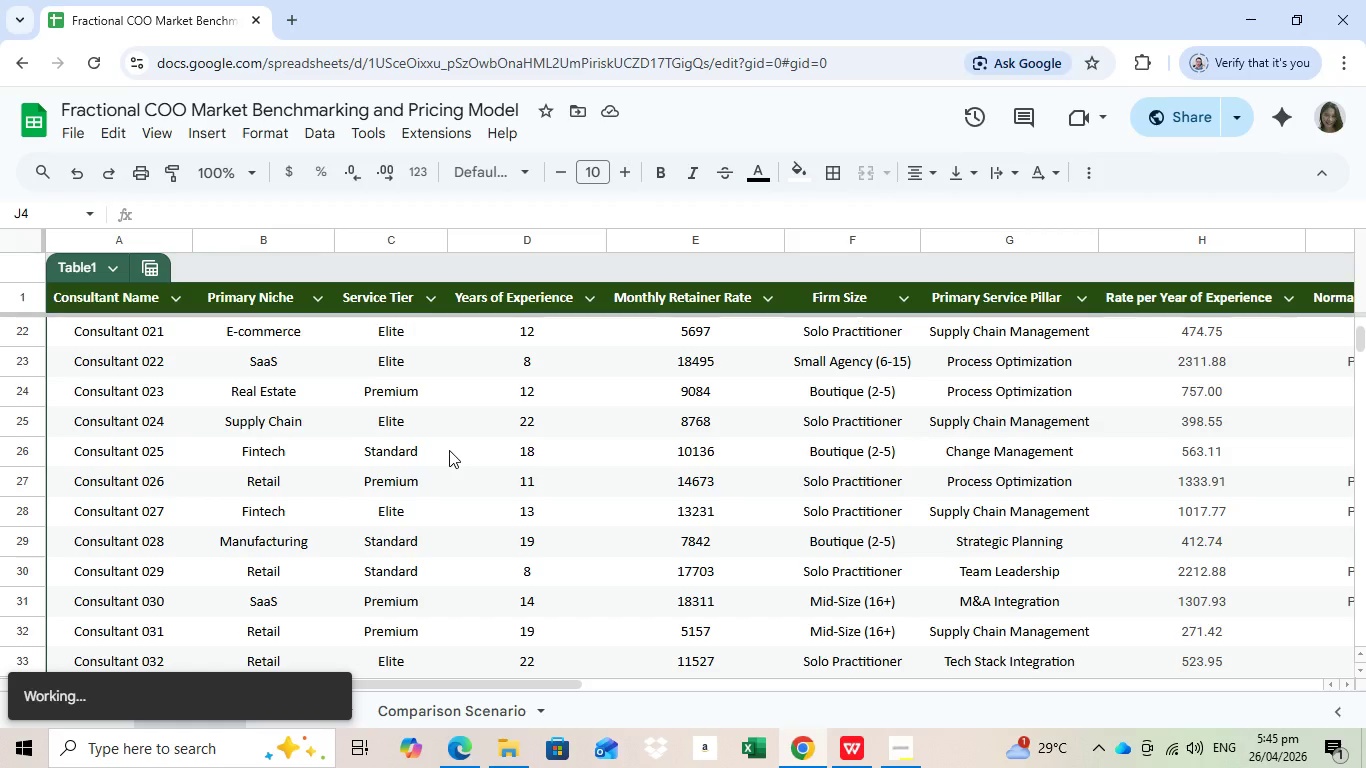 
left_click([1157, 227])
 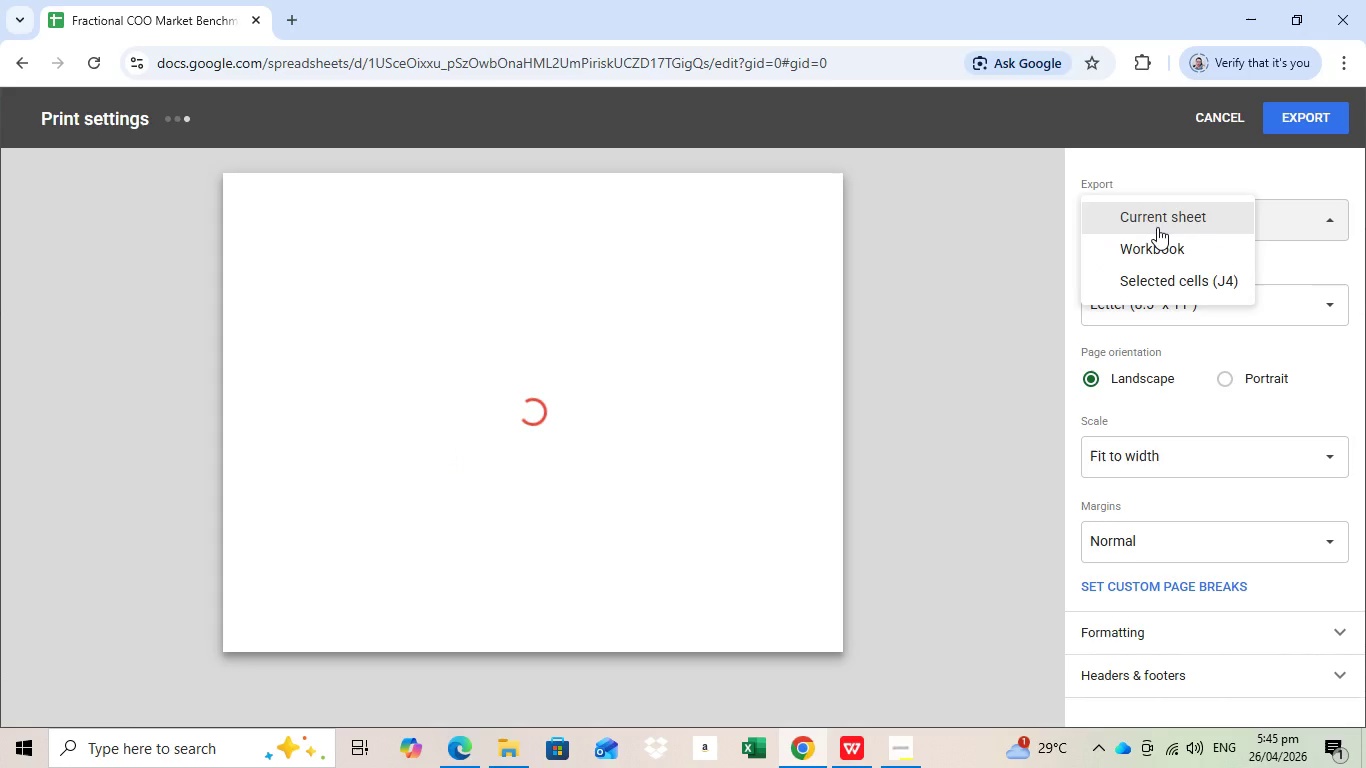 
left_click([1173, 250])
 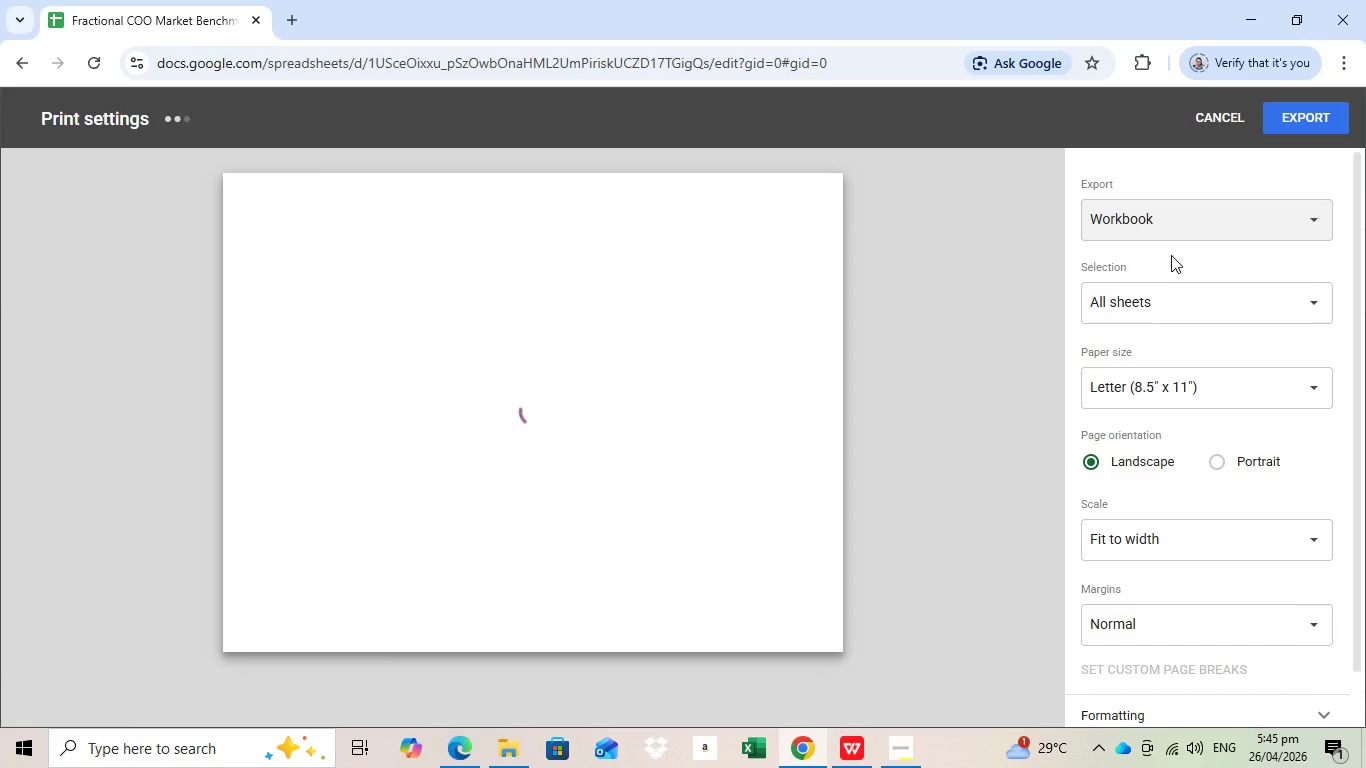 
wait(8.28)
 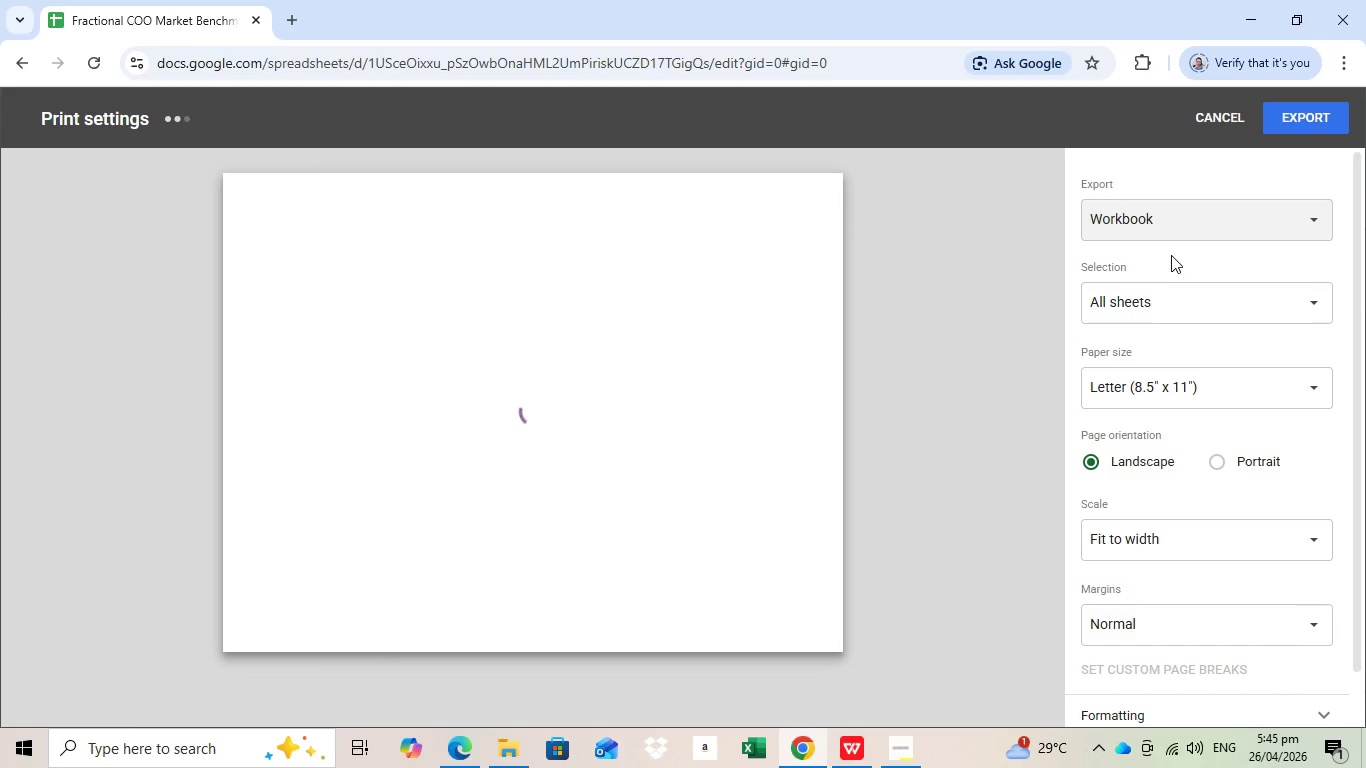 
scroll: coordinate [868, 504], scroll_direction: down, amount: 17.0
 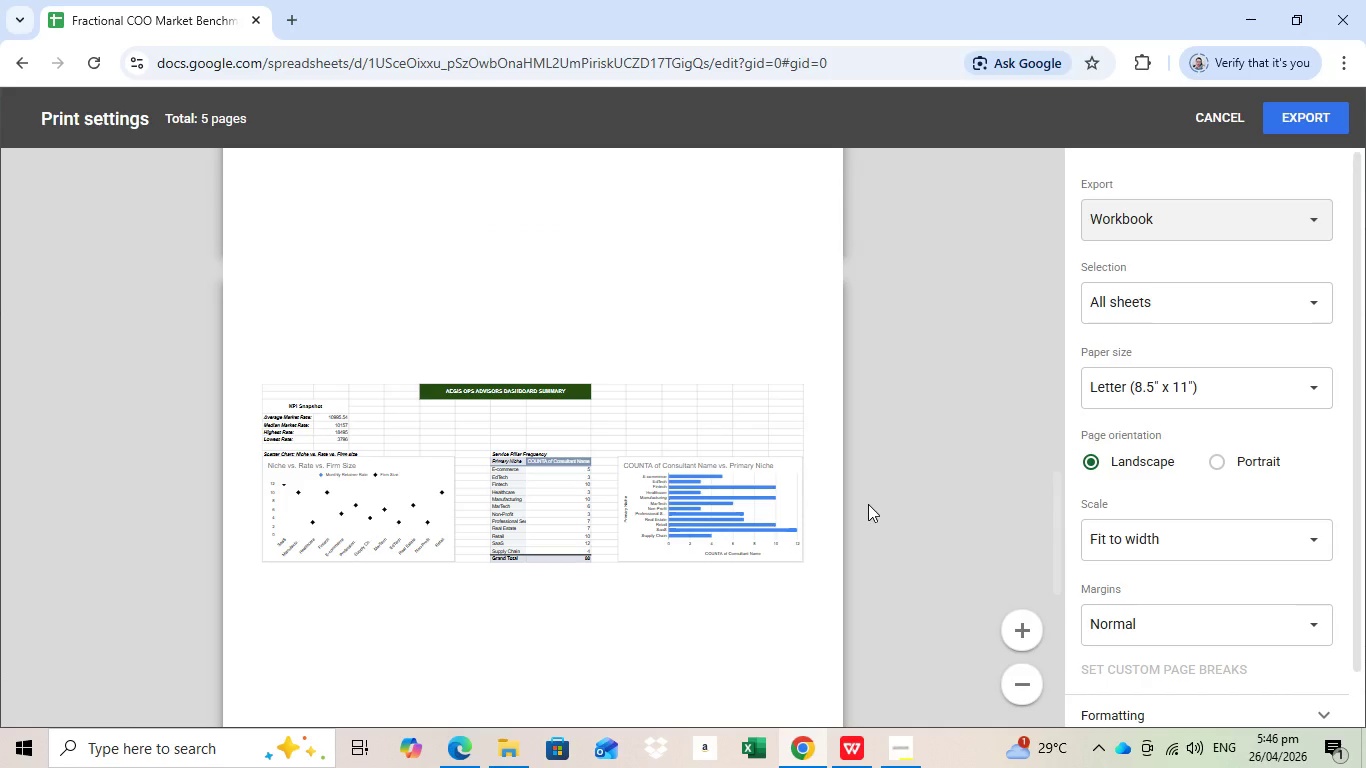 
scroll: coordinate [868, 504], scroll_direction: up, amount: 4.0
 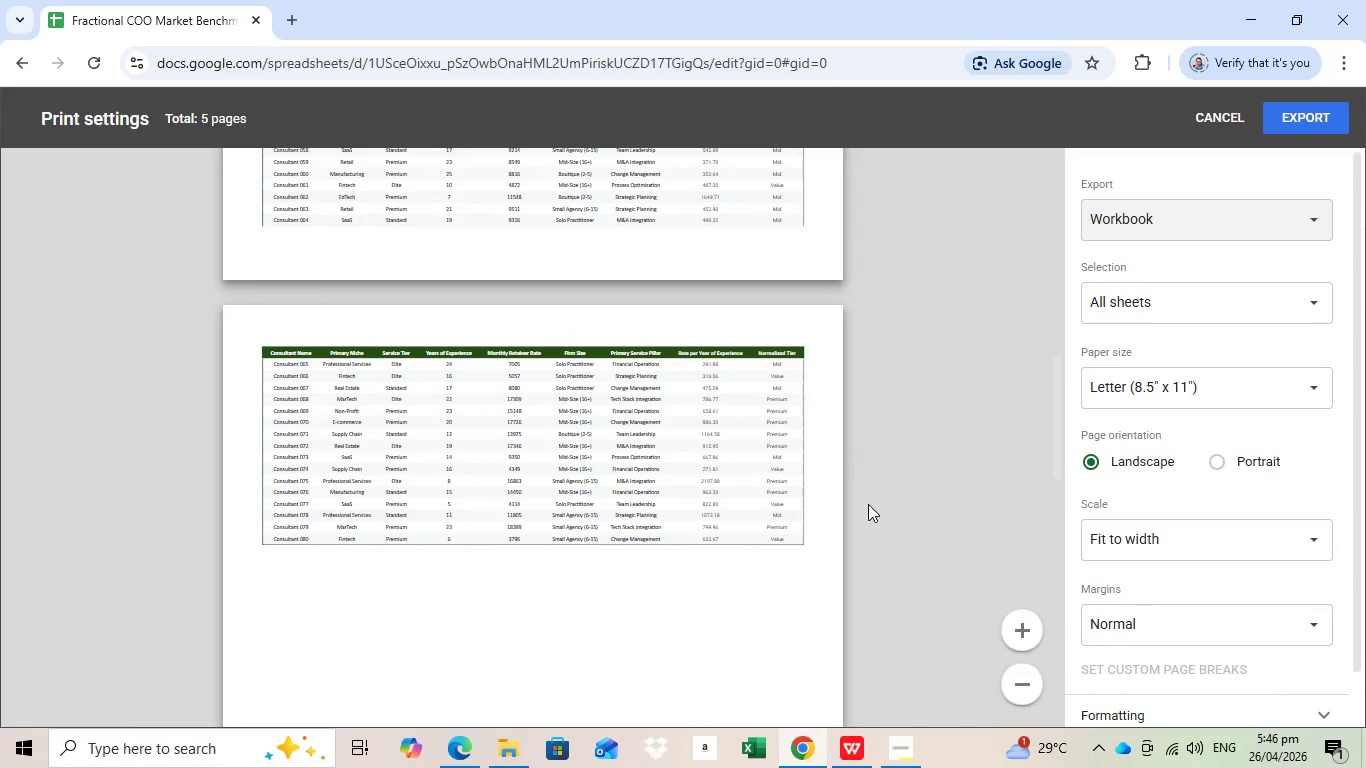 
wait(6.58)
 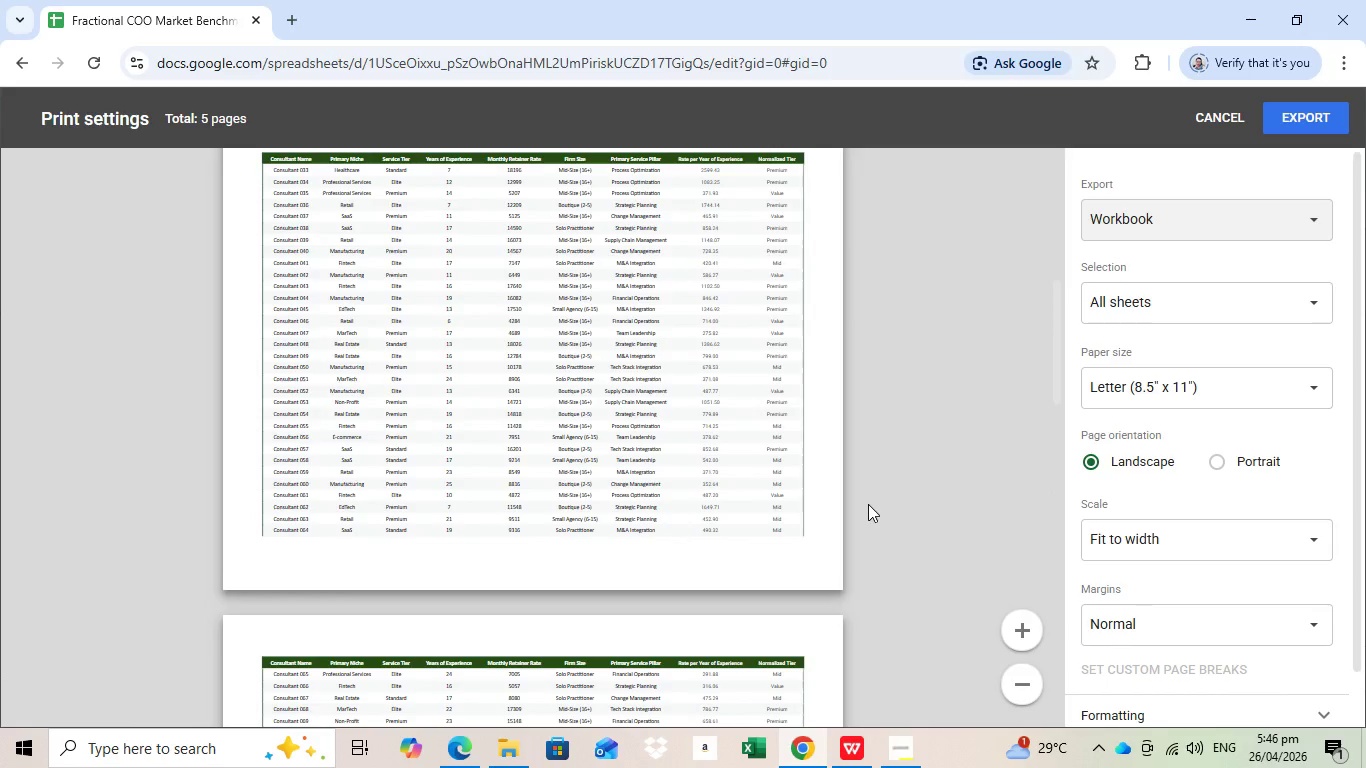 
left_click([1225, 460])
 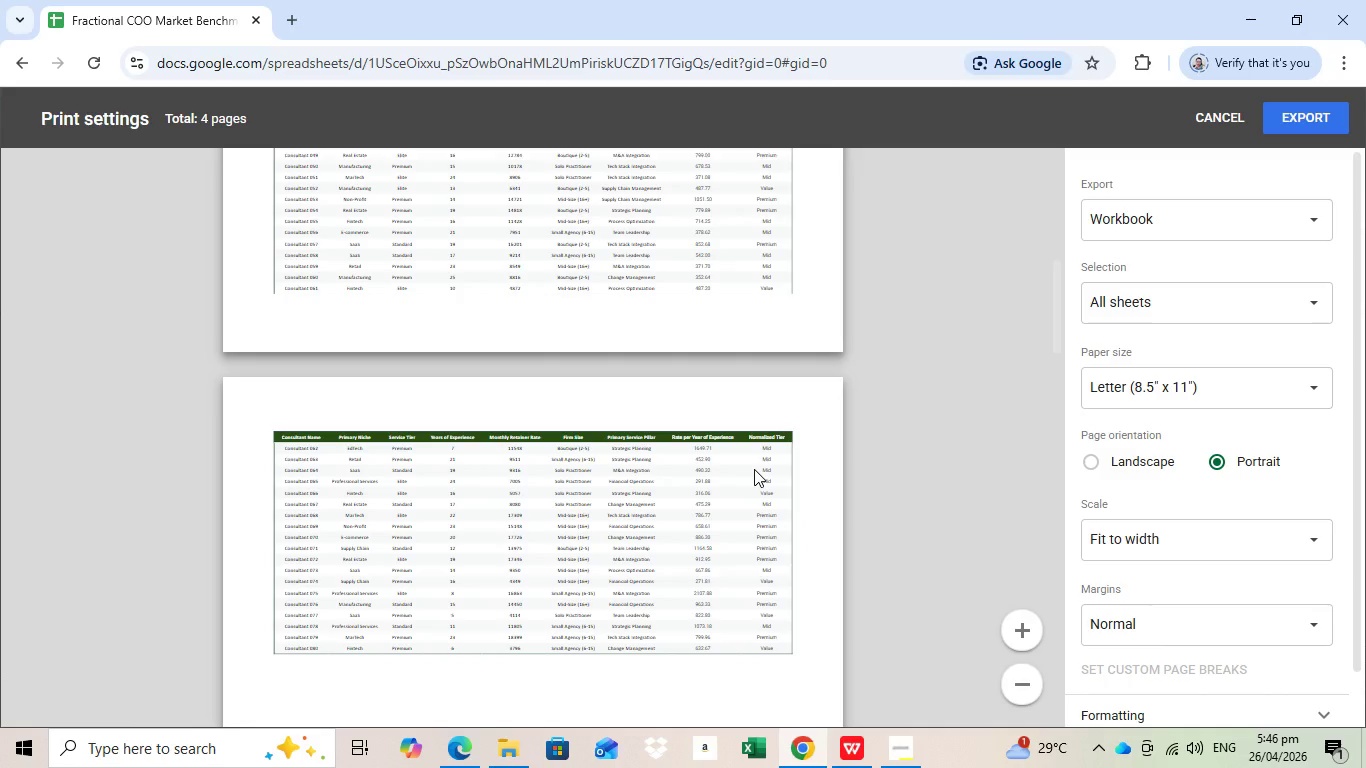 
scroll: coordinate [758, 496], scroll_direction: up, amount: 7.0
 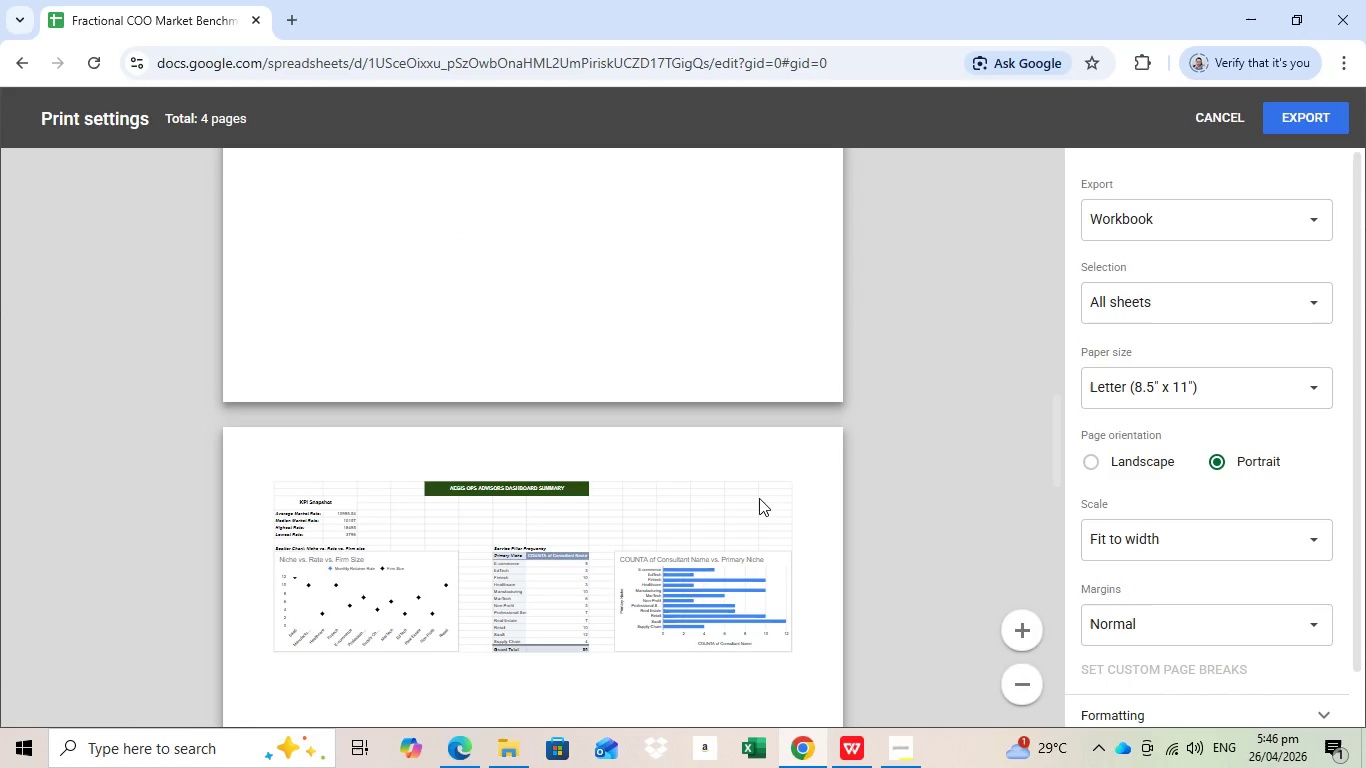 
left_click([1141, 461])
 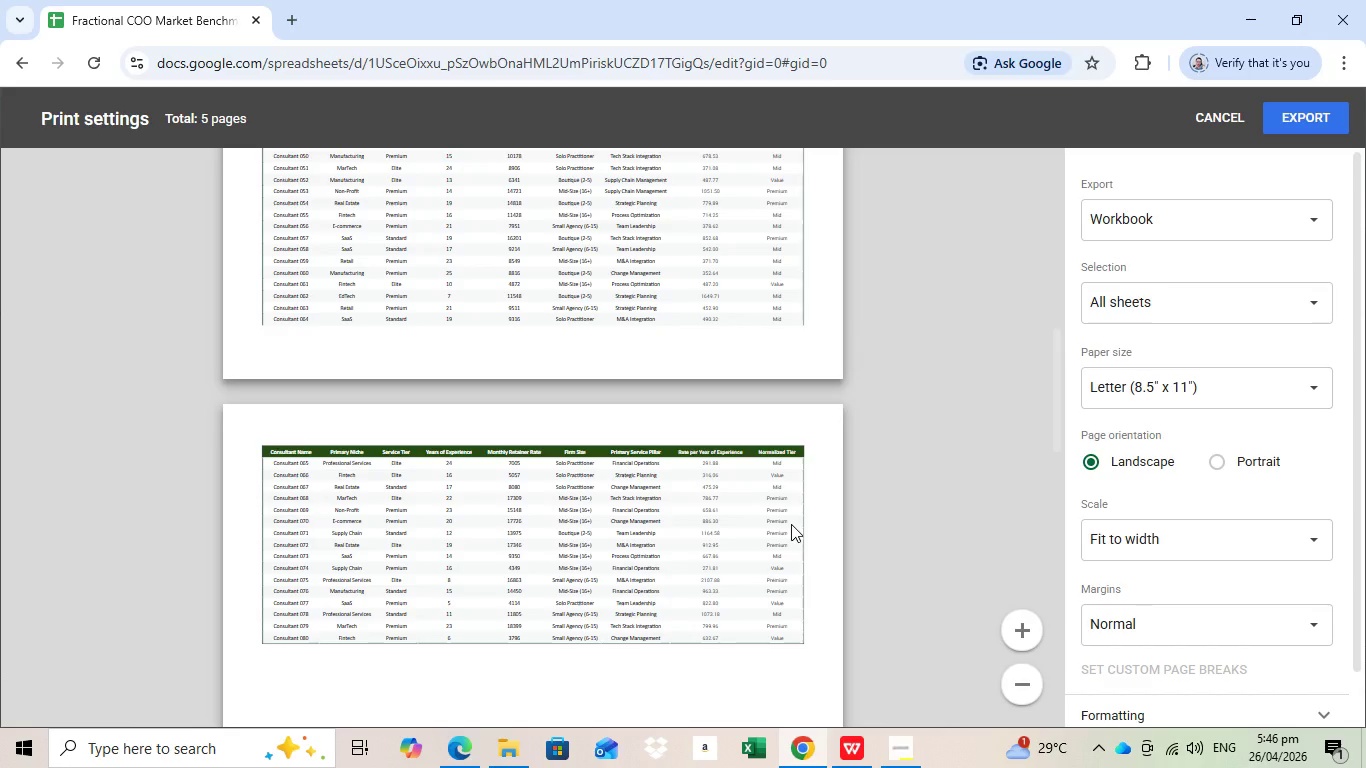 
scroll: coordinate [789, 532], scroll_direction: up, amount: 15.0
 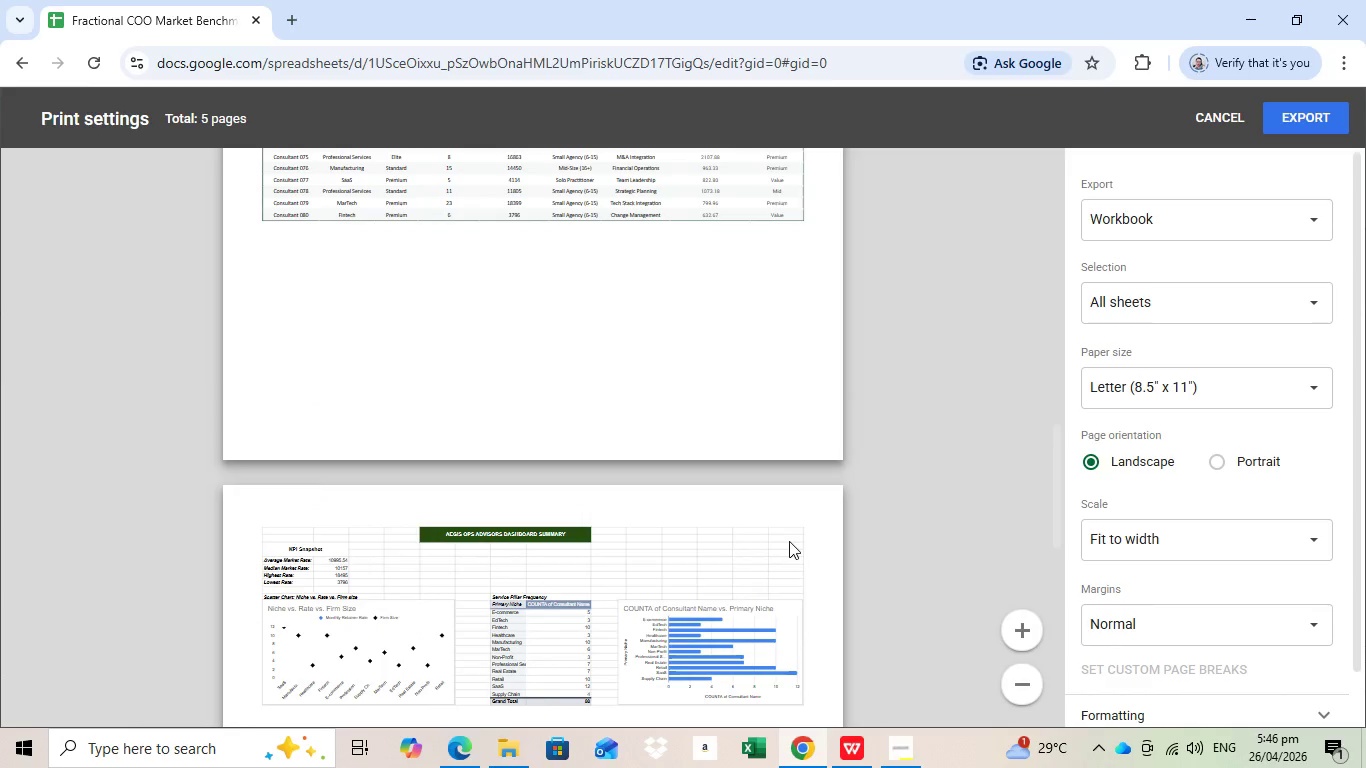 
scroll: coordinate [789, 546], scroll_direction: down, amount: 18.0
 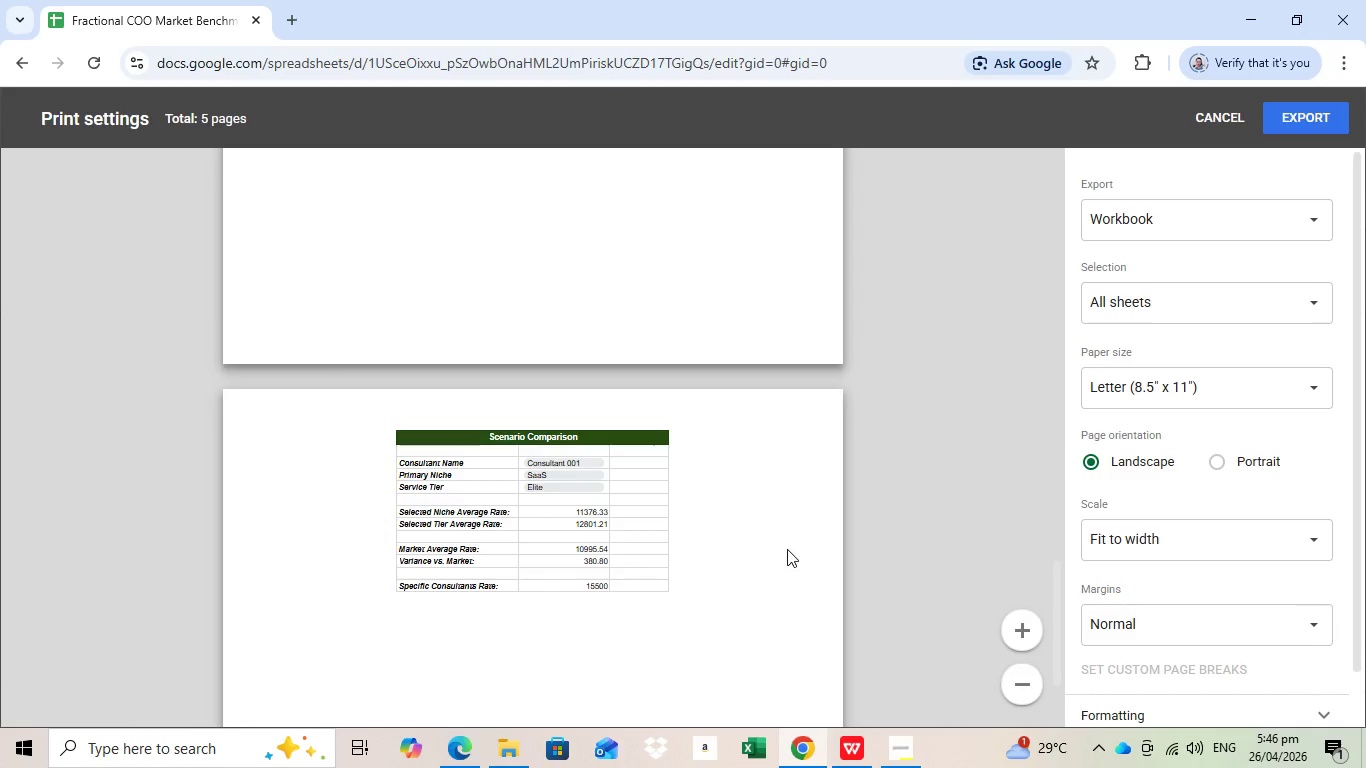 
scroll: coordinate [782, 581], scroll_direction: up, amount: 30.0
 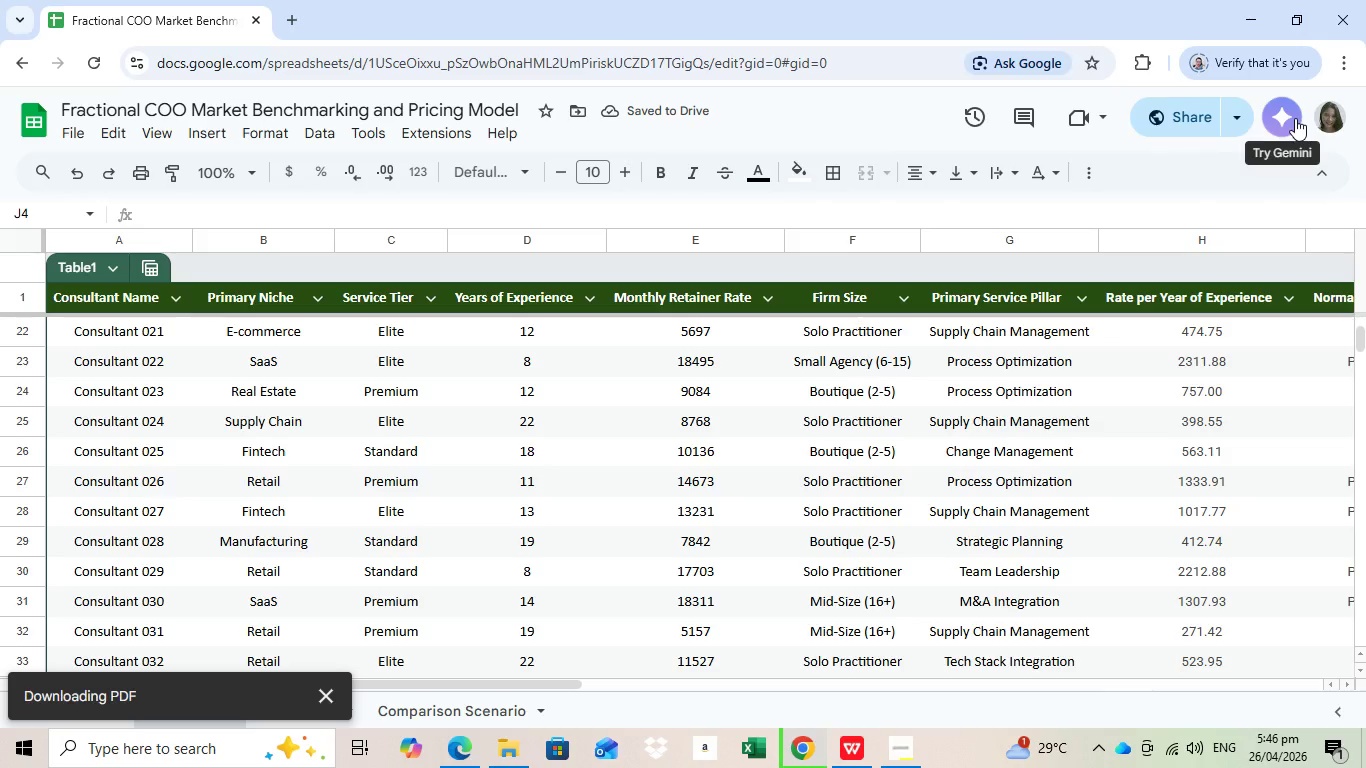 
wait(8.18)
 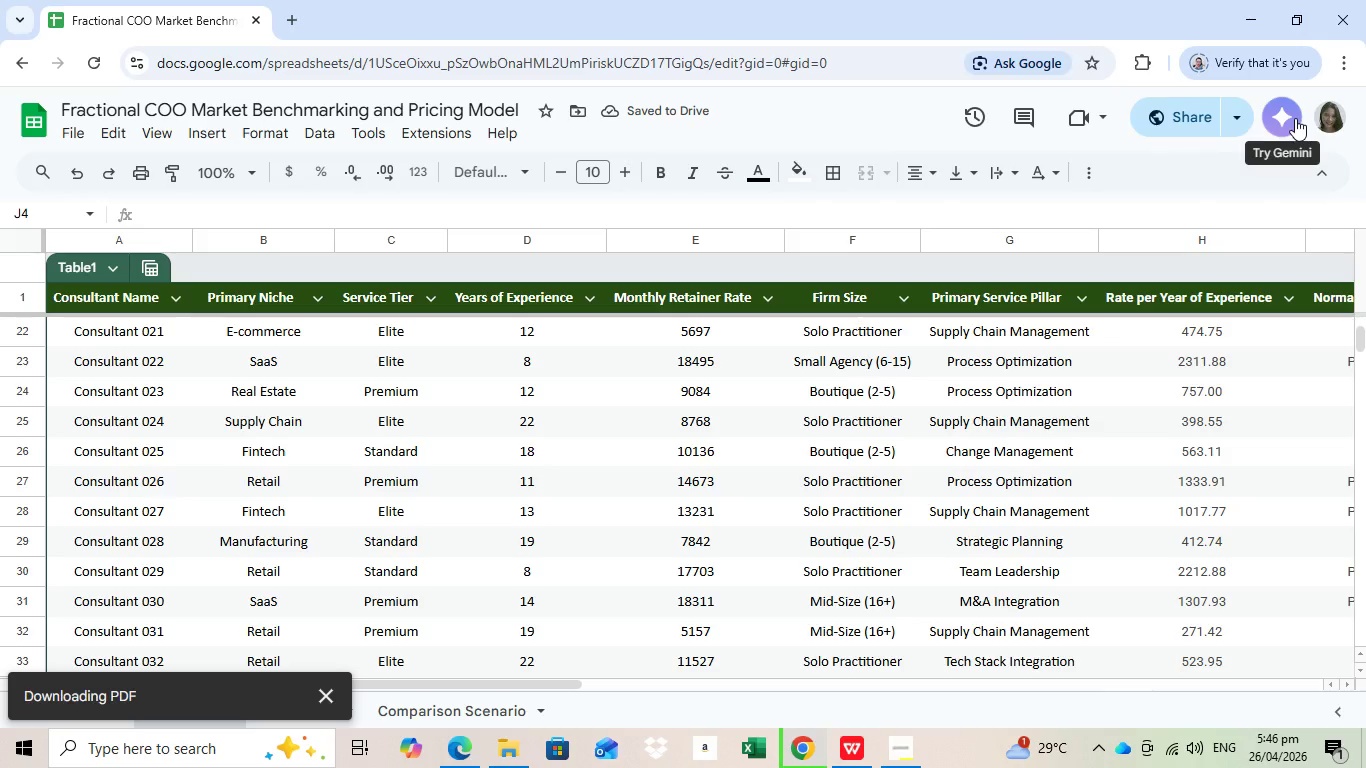 
left_click([72, 131])
 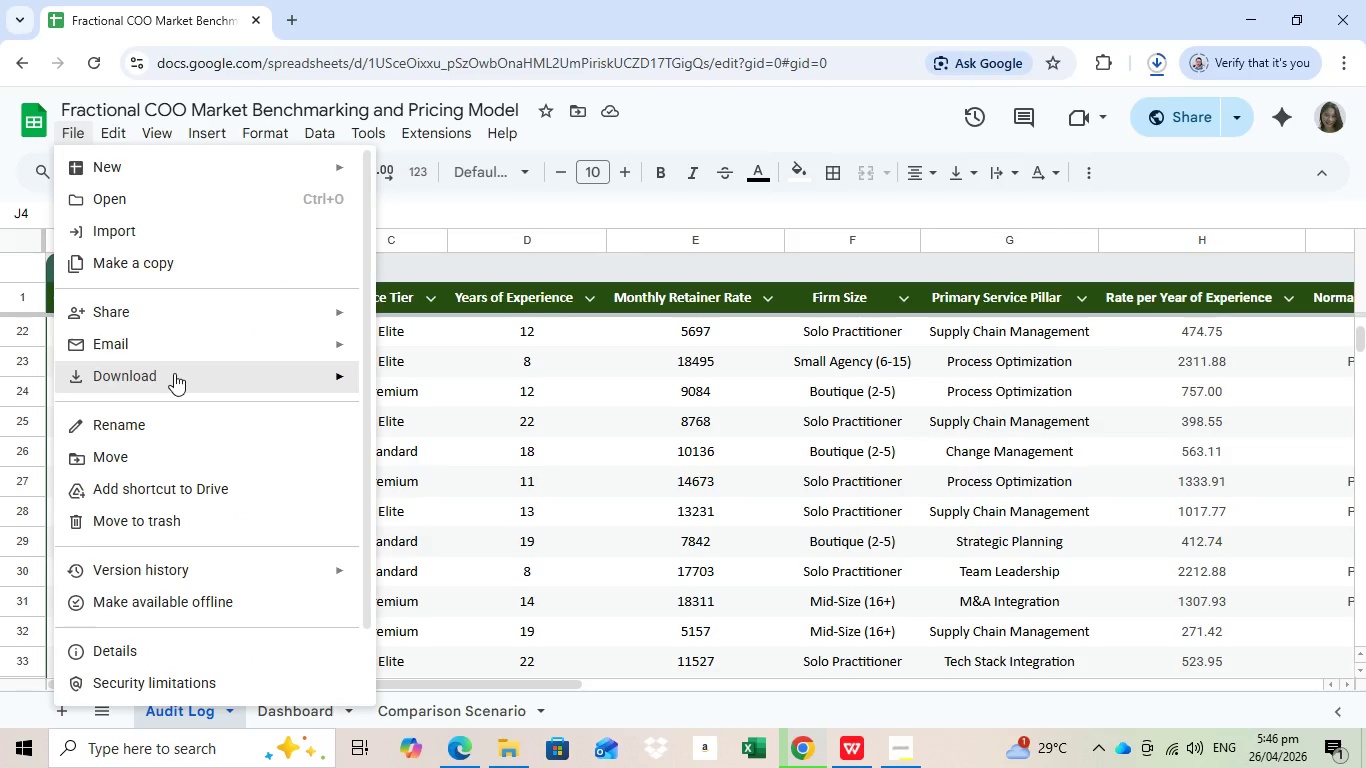 
left_click([174, 373])
 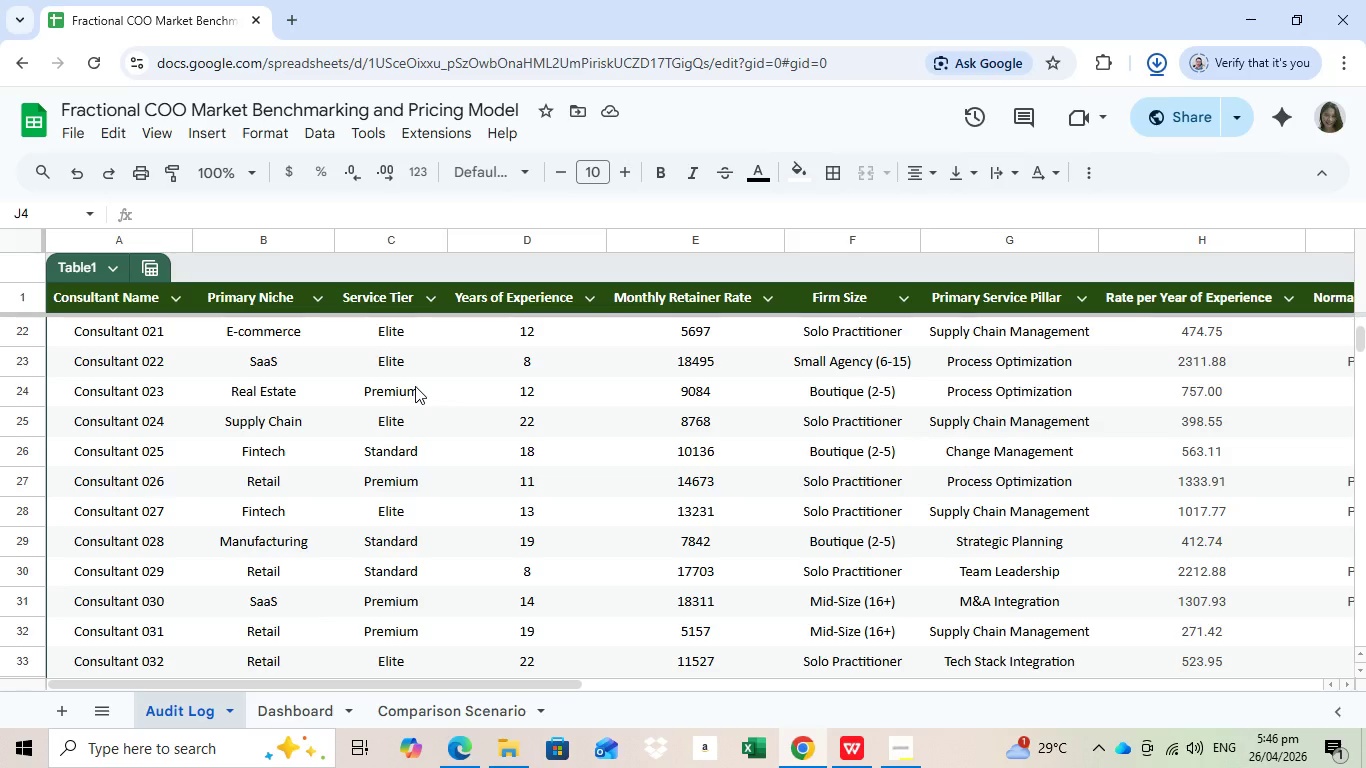 
left_click([415, 386])
 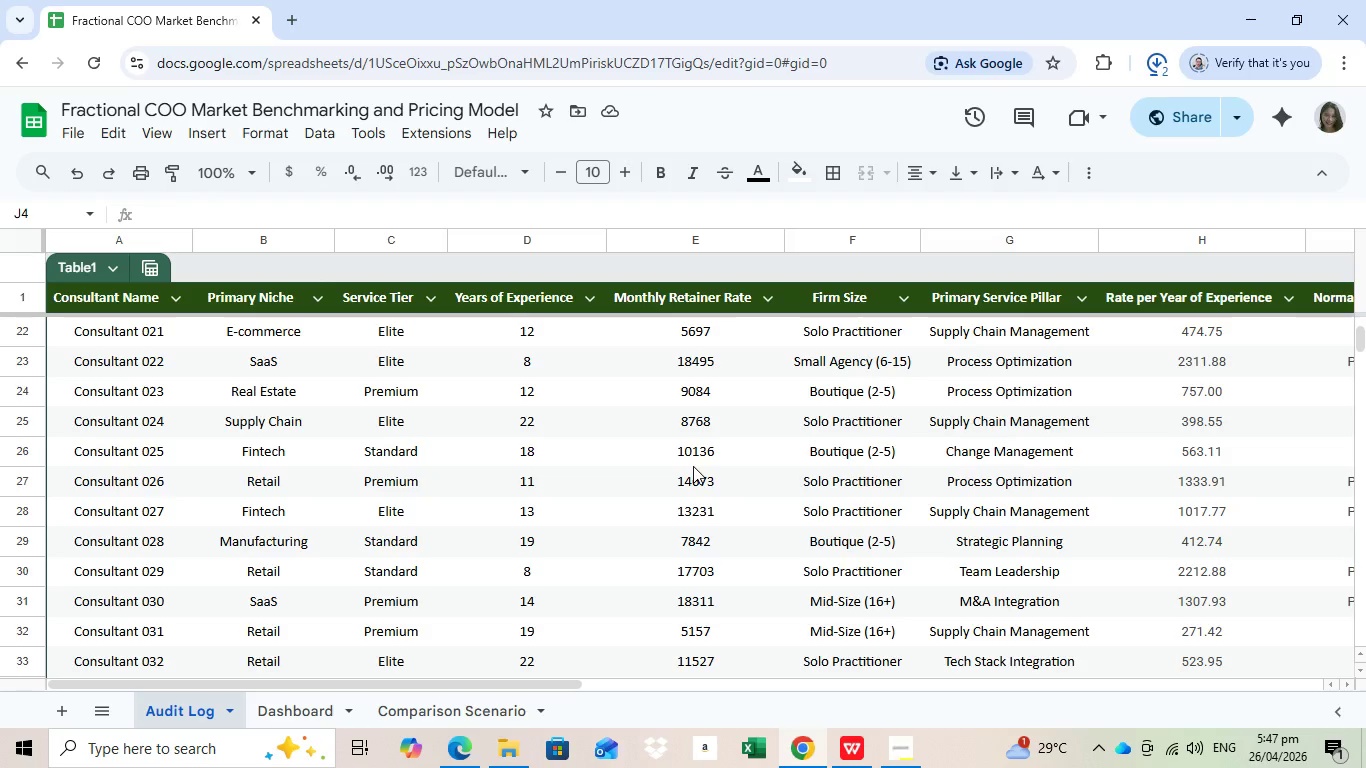 
wait(41.77)
 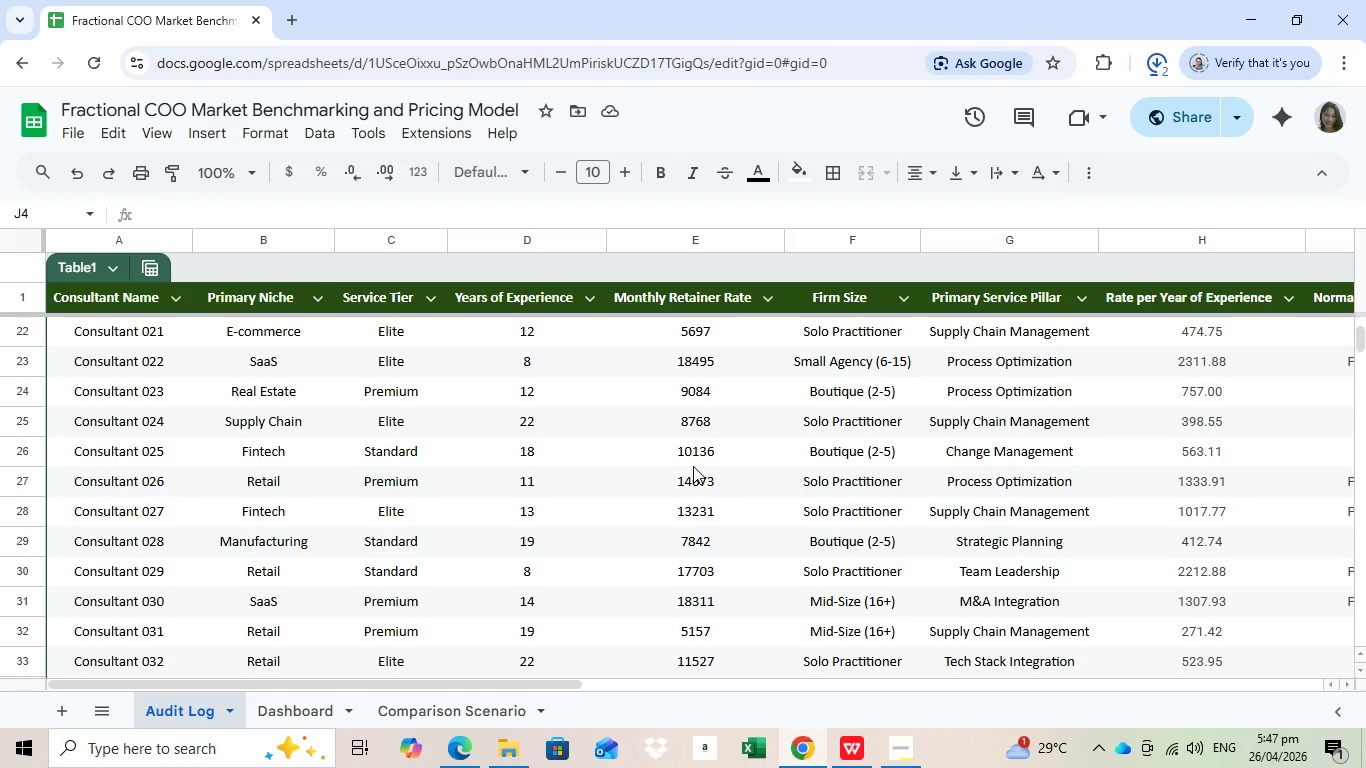 
left_click([1156, 73])
 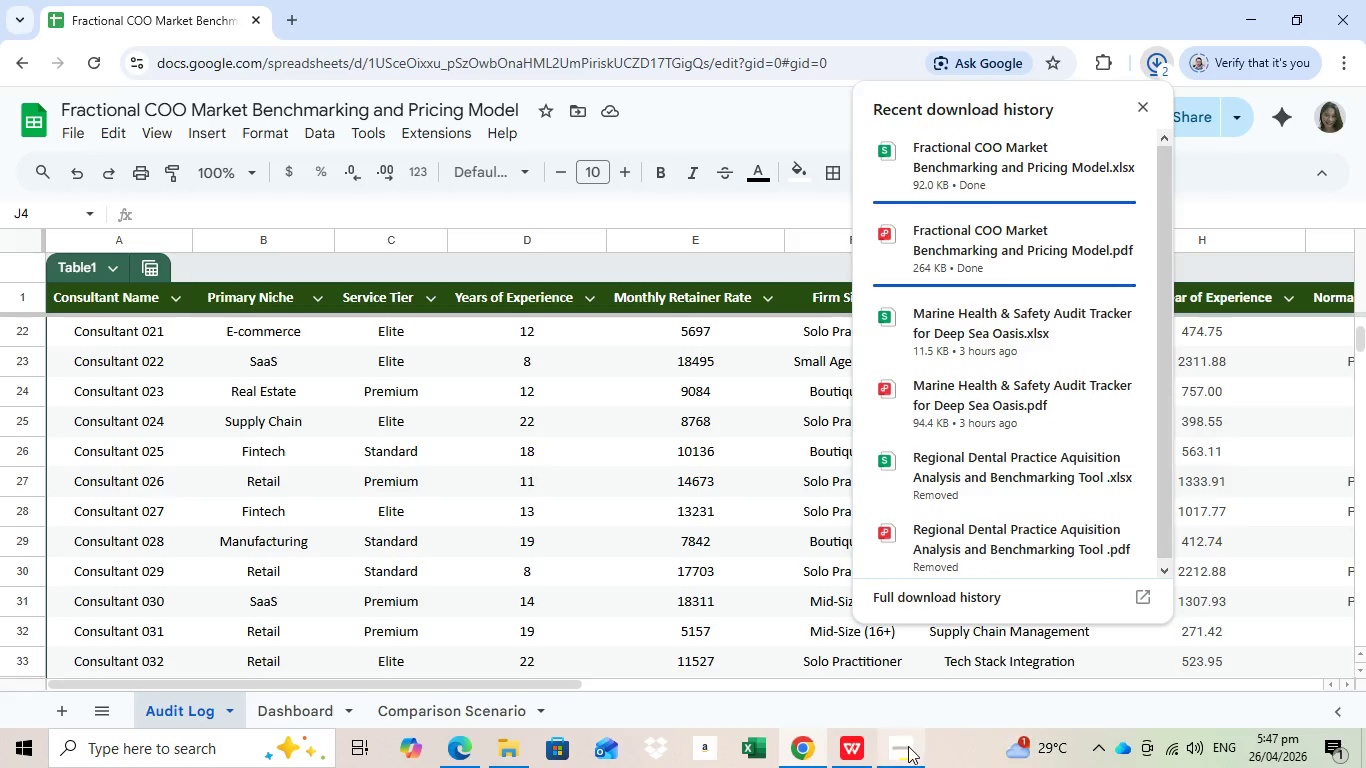 
left_click([908, 746])